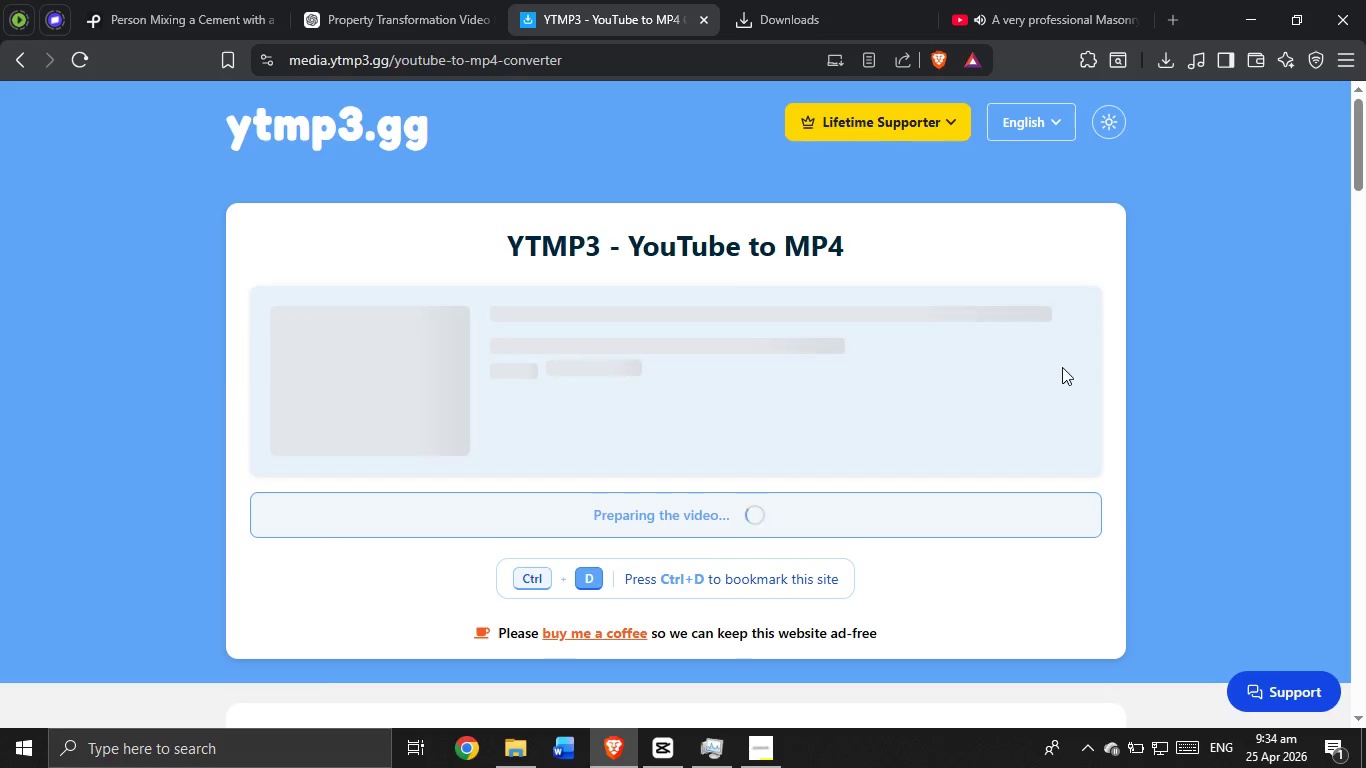 
left_click([921, 19])
 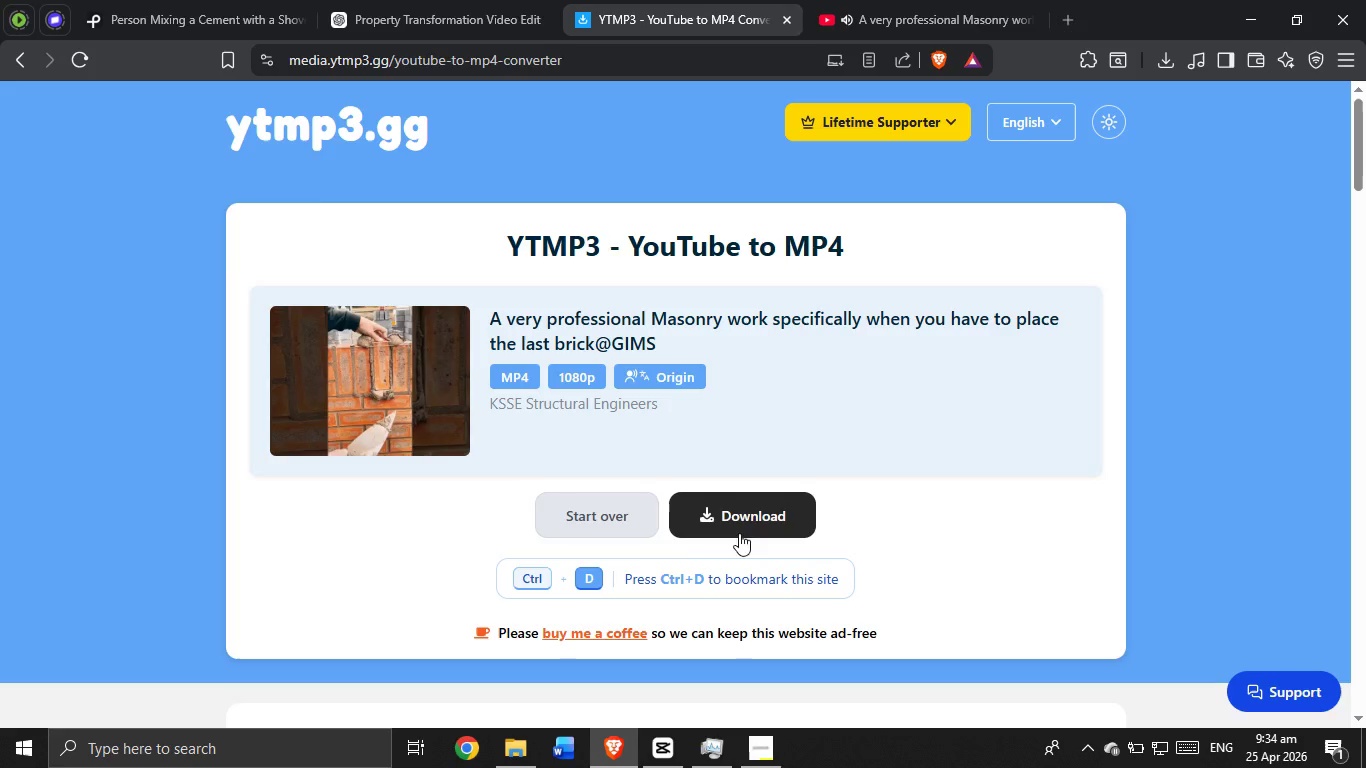 
left_click([743, 520])
 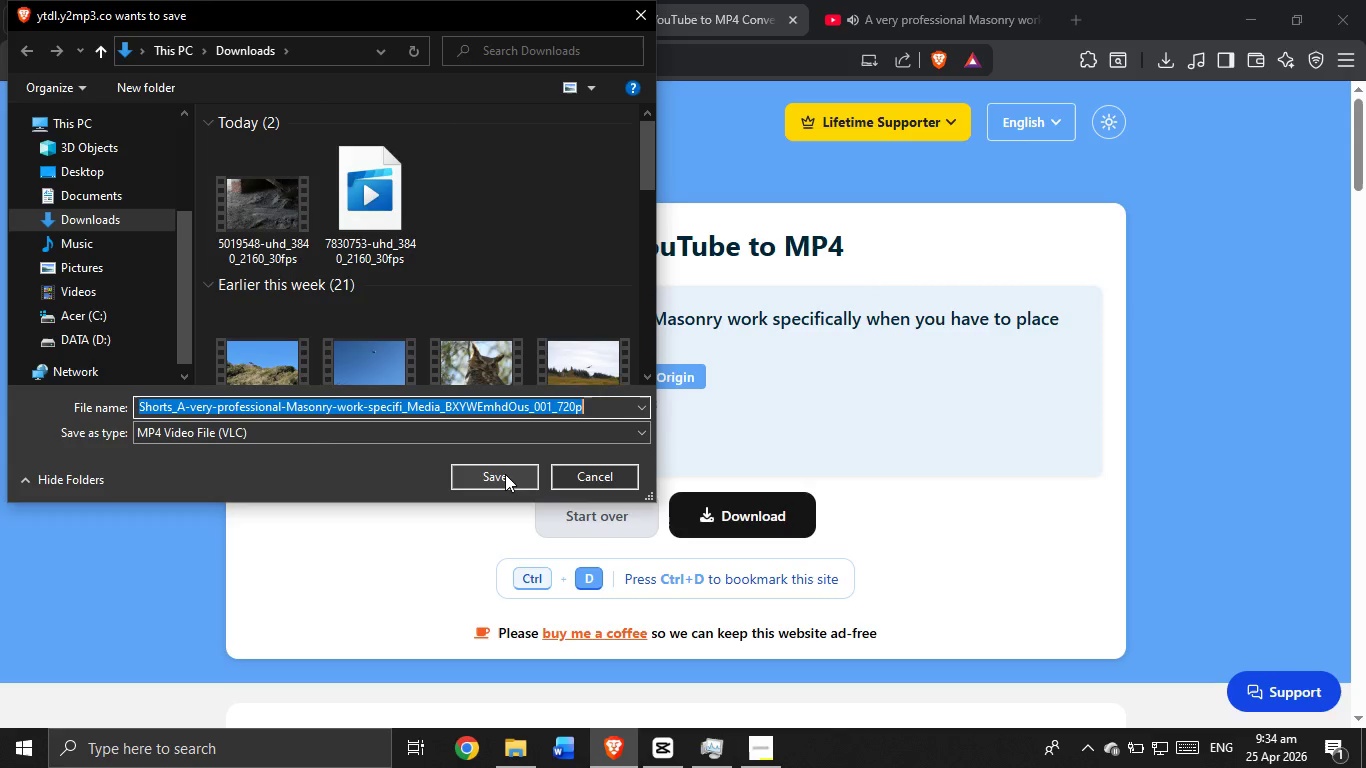 
left_click([505, 474])
 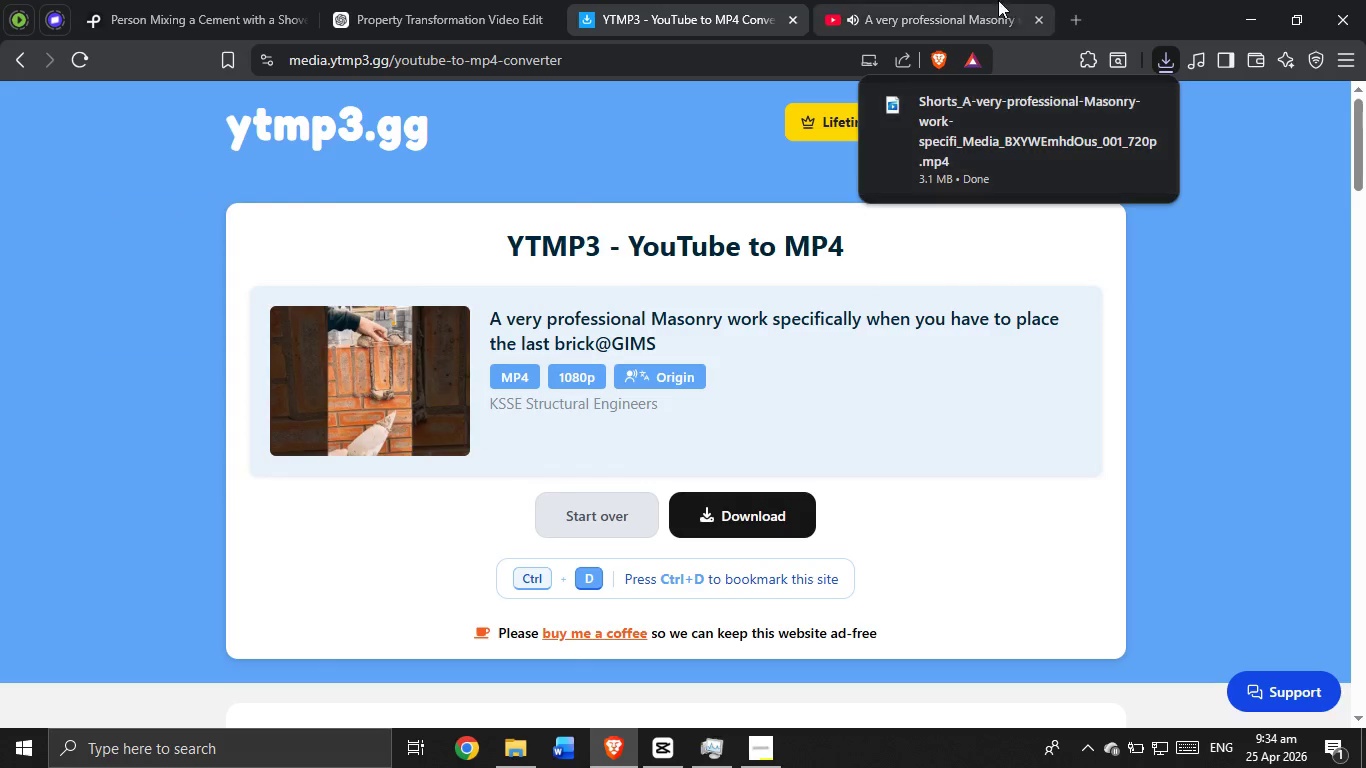 
left_click_drag(start_coordinate=[1009, 107], to_coordinate=[680, 578])
 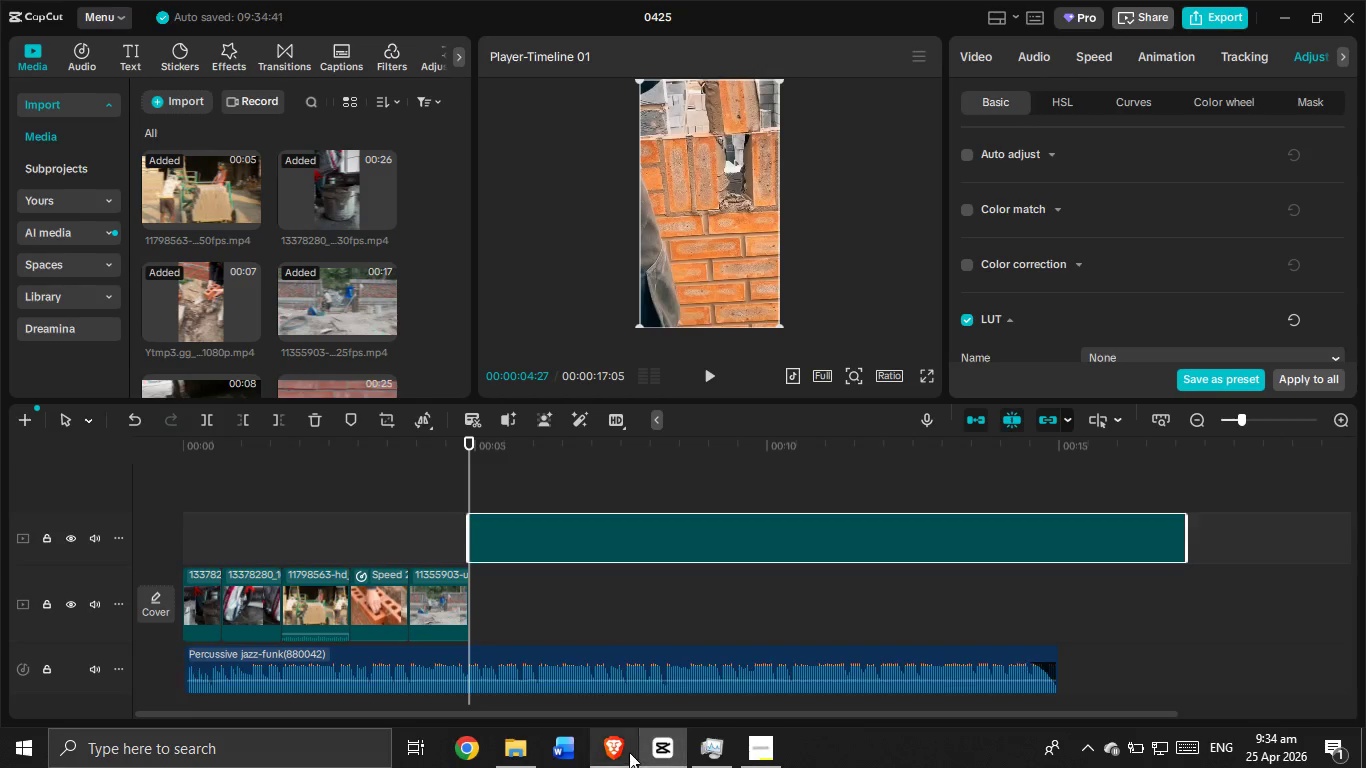 
left_click([628, 752])
 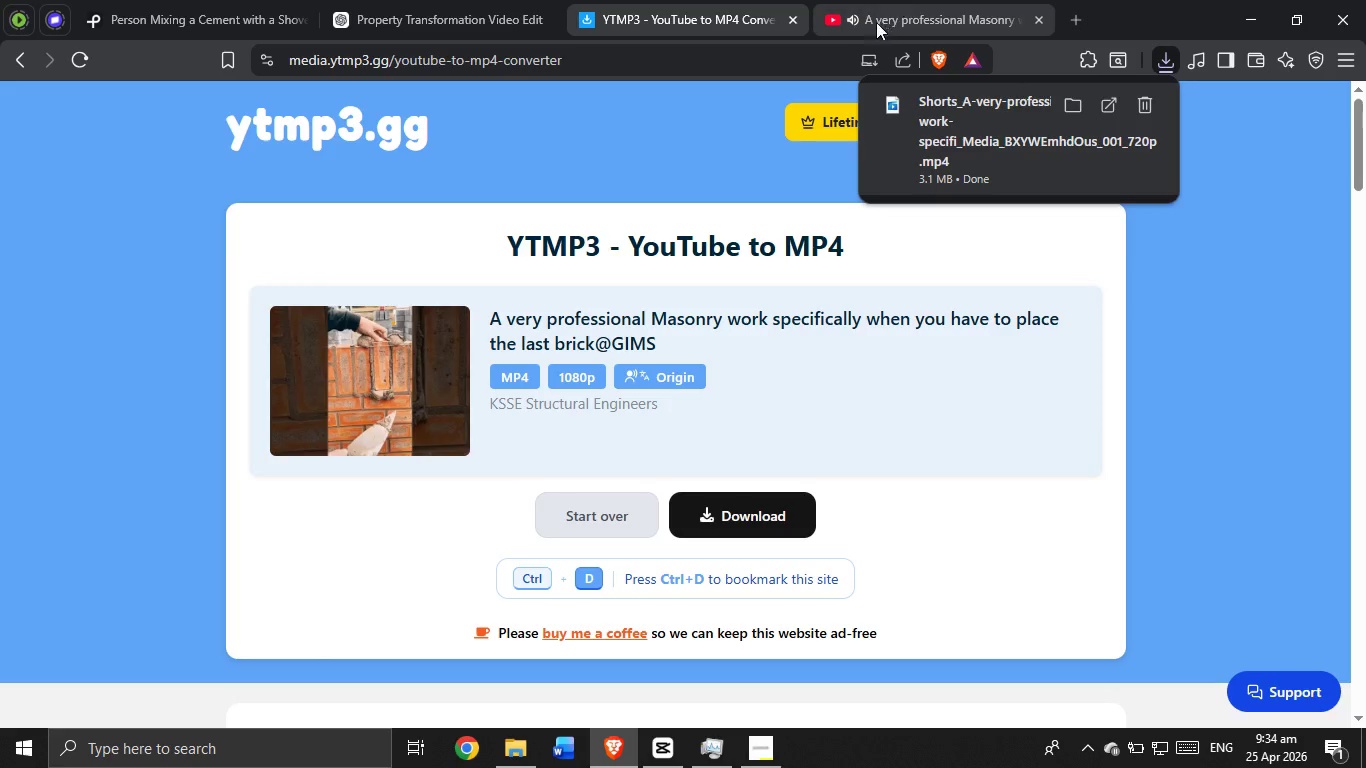 
left_click([892, 5])
 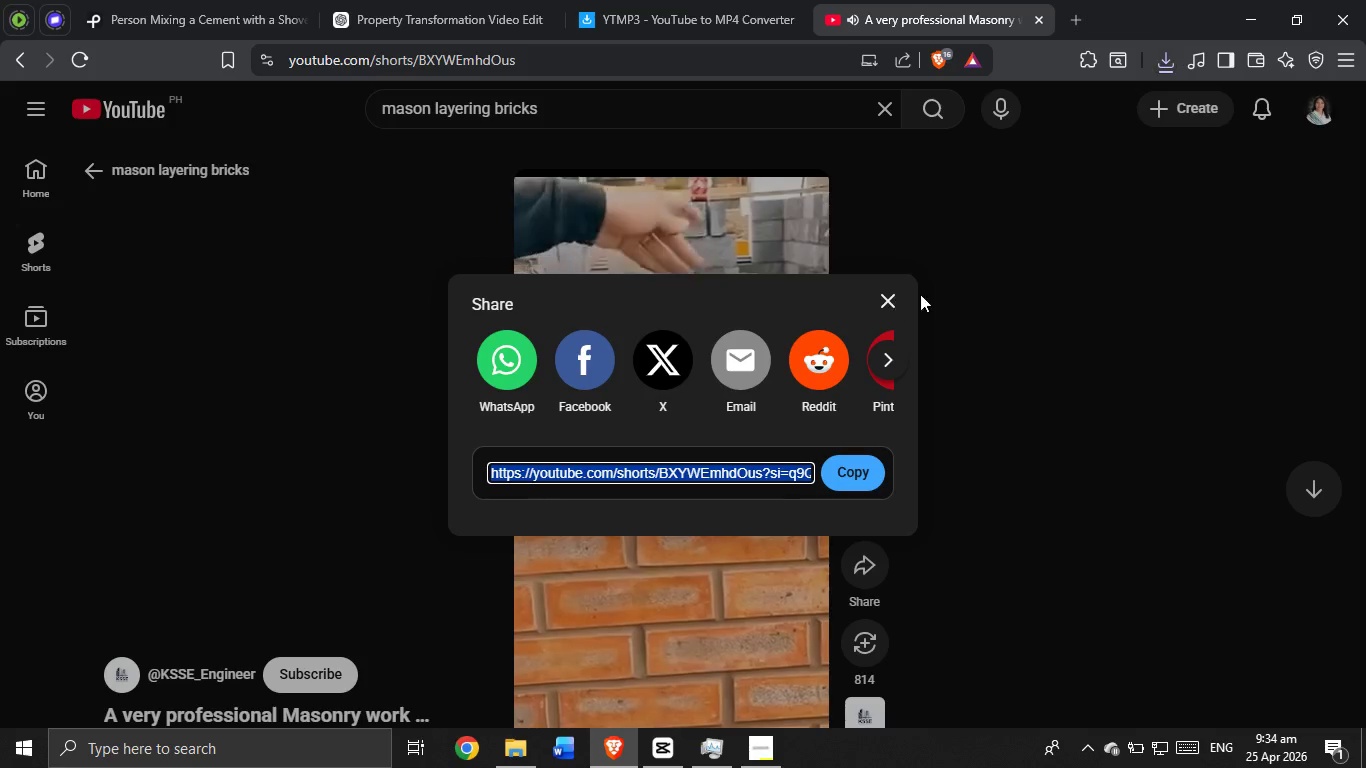 
left_click([880, 300])
 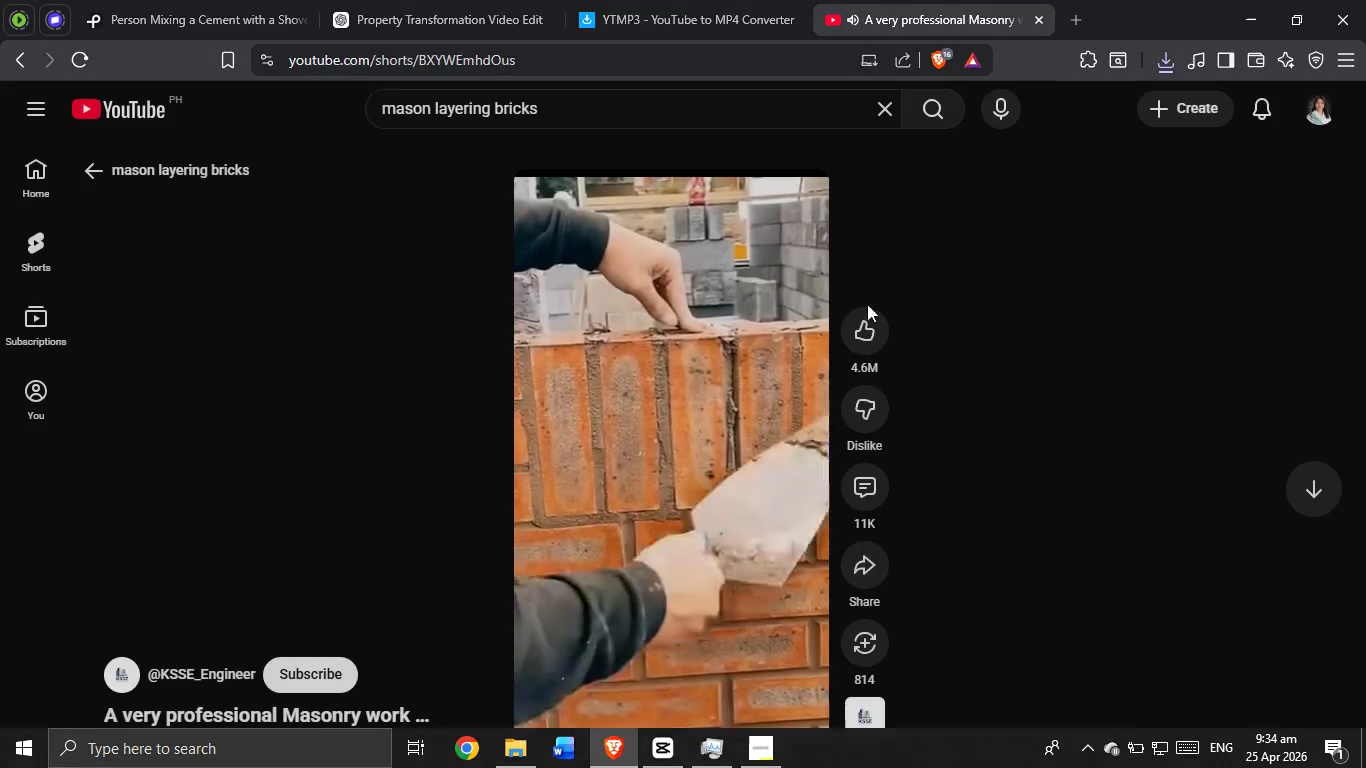 
scroll: coordinate [788, 338], scroll_direction: down, amount: 19.0
 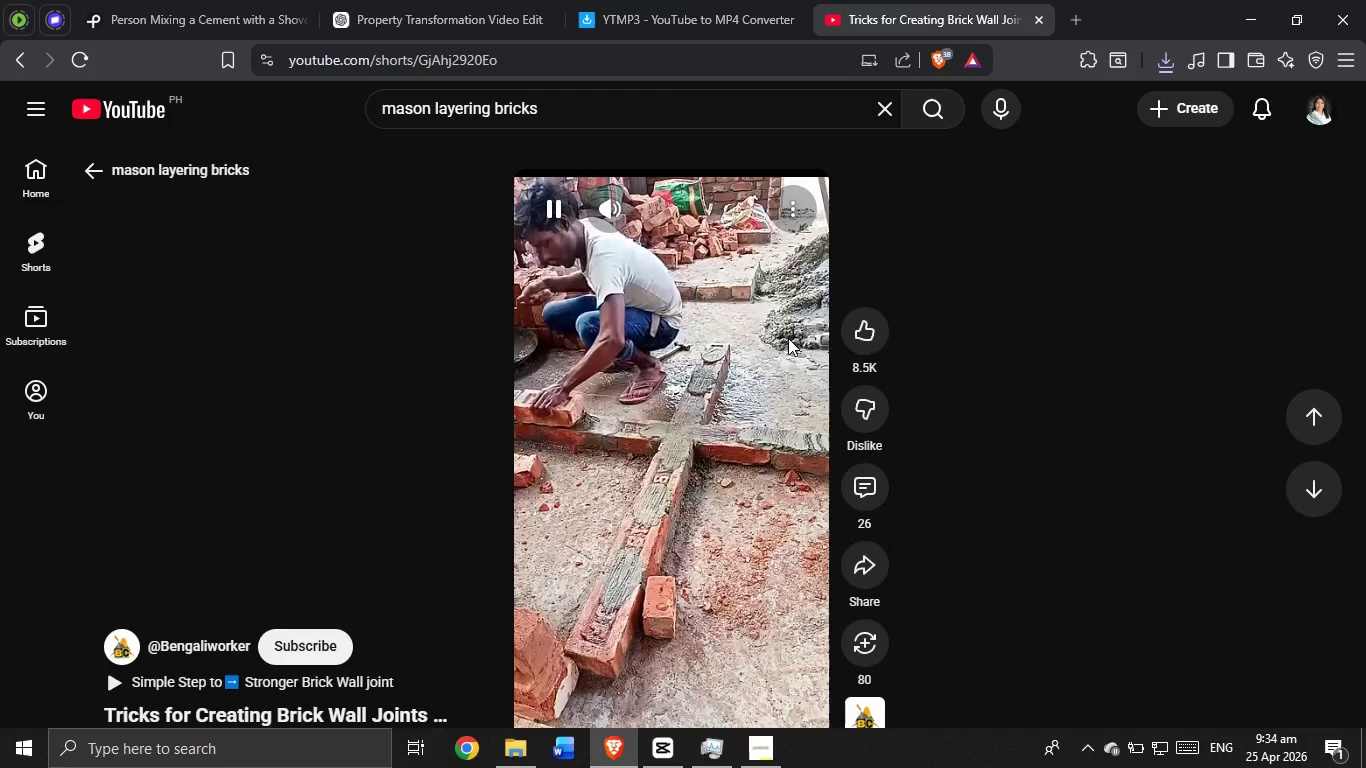 
scroll: coordinate [788, 338], scroll_direction: down, amount: 4.0
 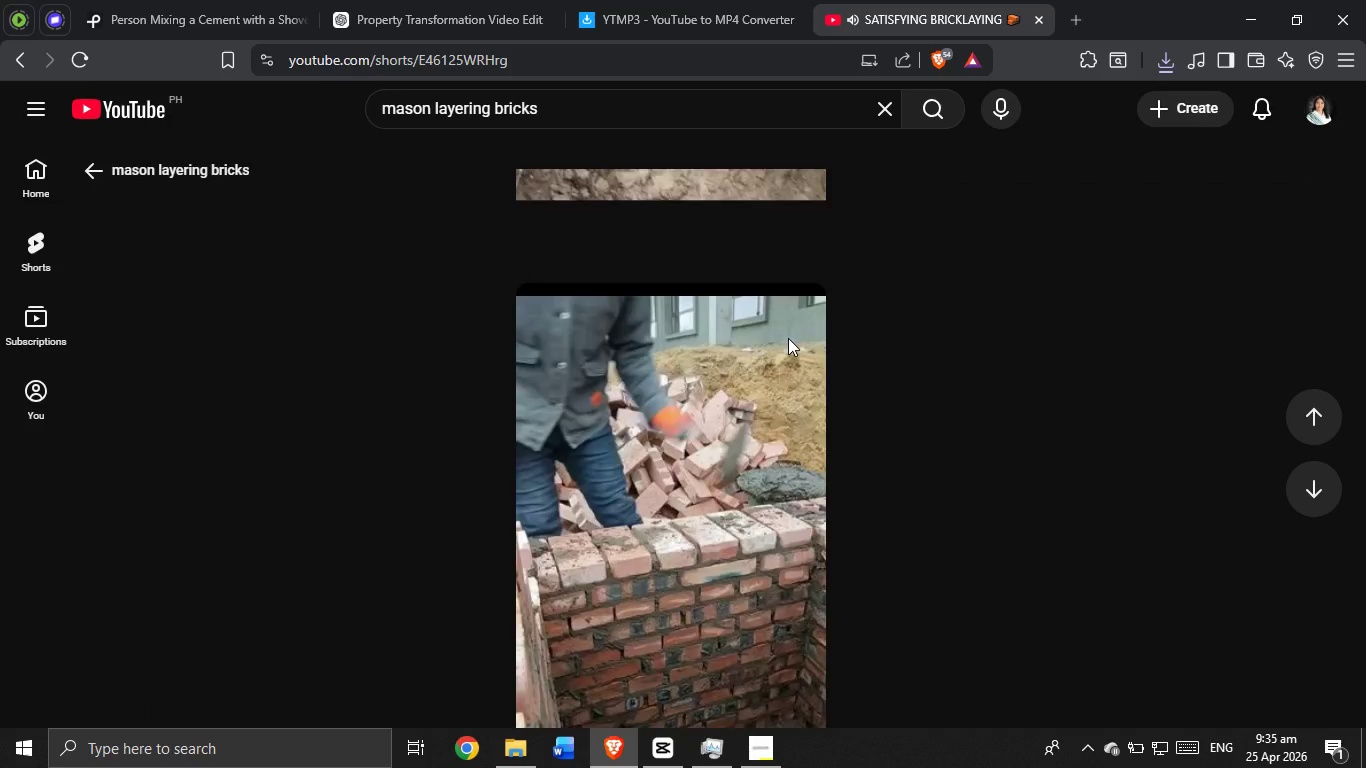 
left_click([855, 576])
 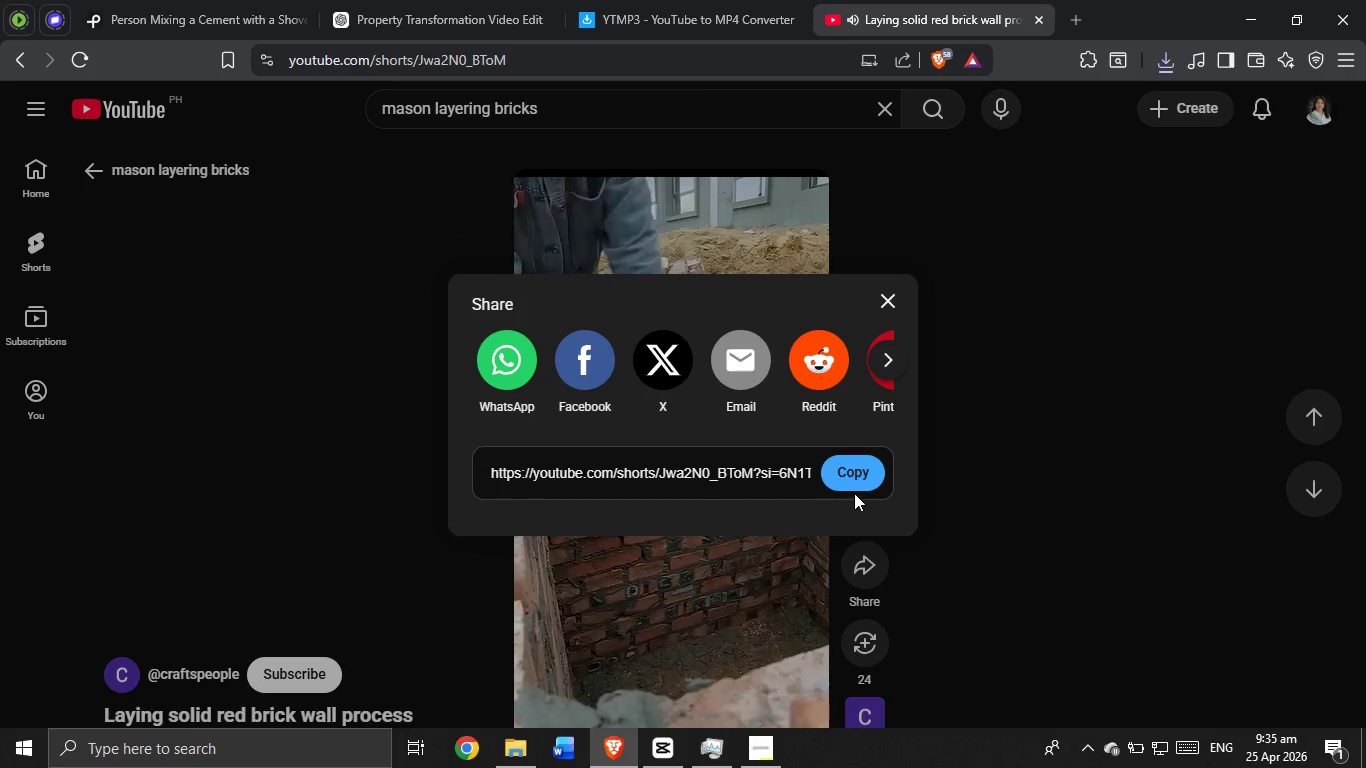 
left_click([850, 468])
 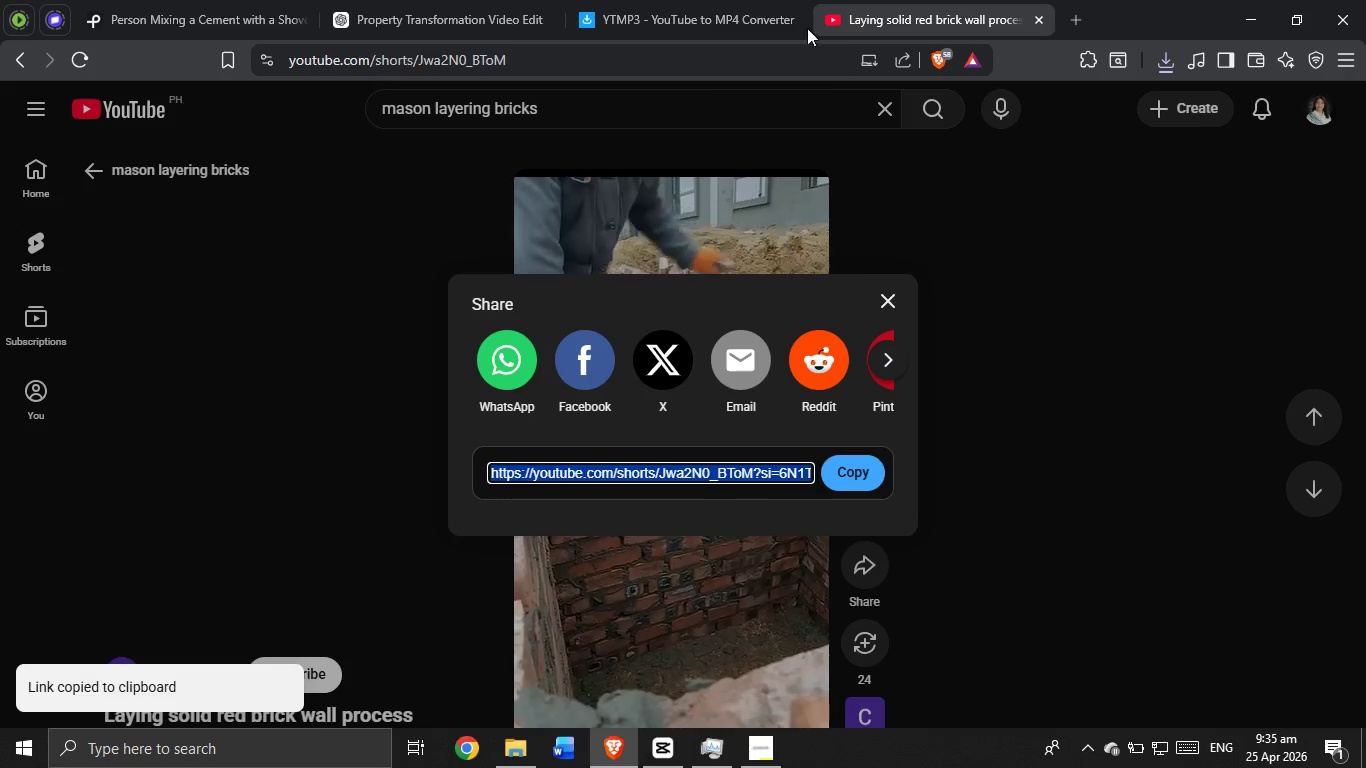 
left_click([699, 0])
 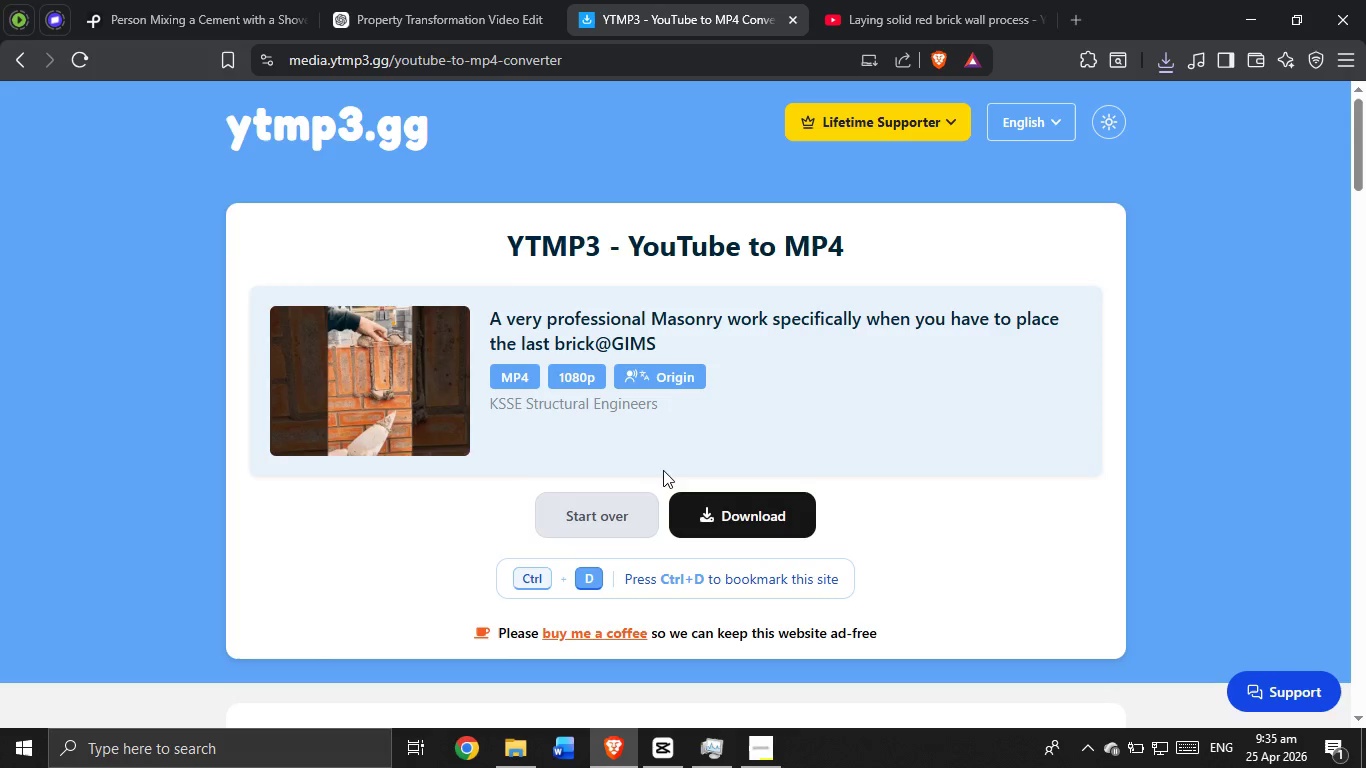 
left_click([634, 511])
 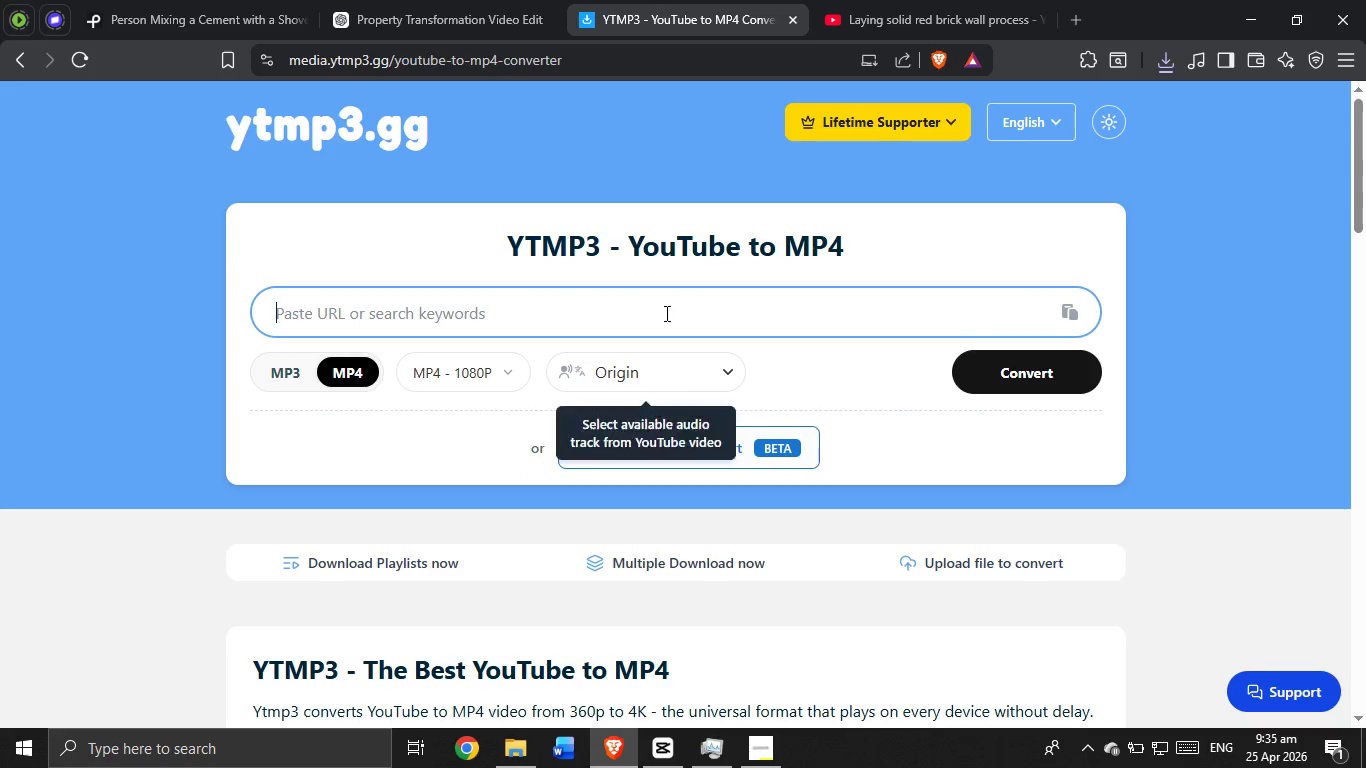 
left_click([665, 309])
 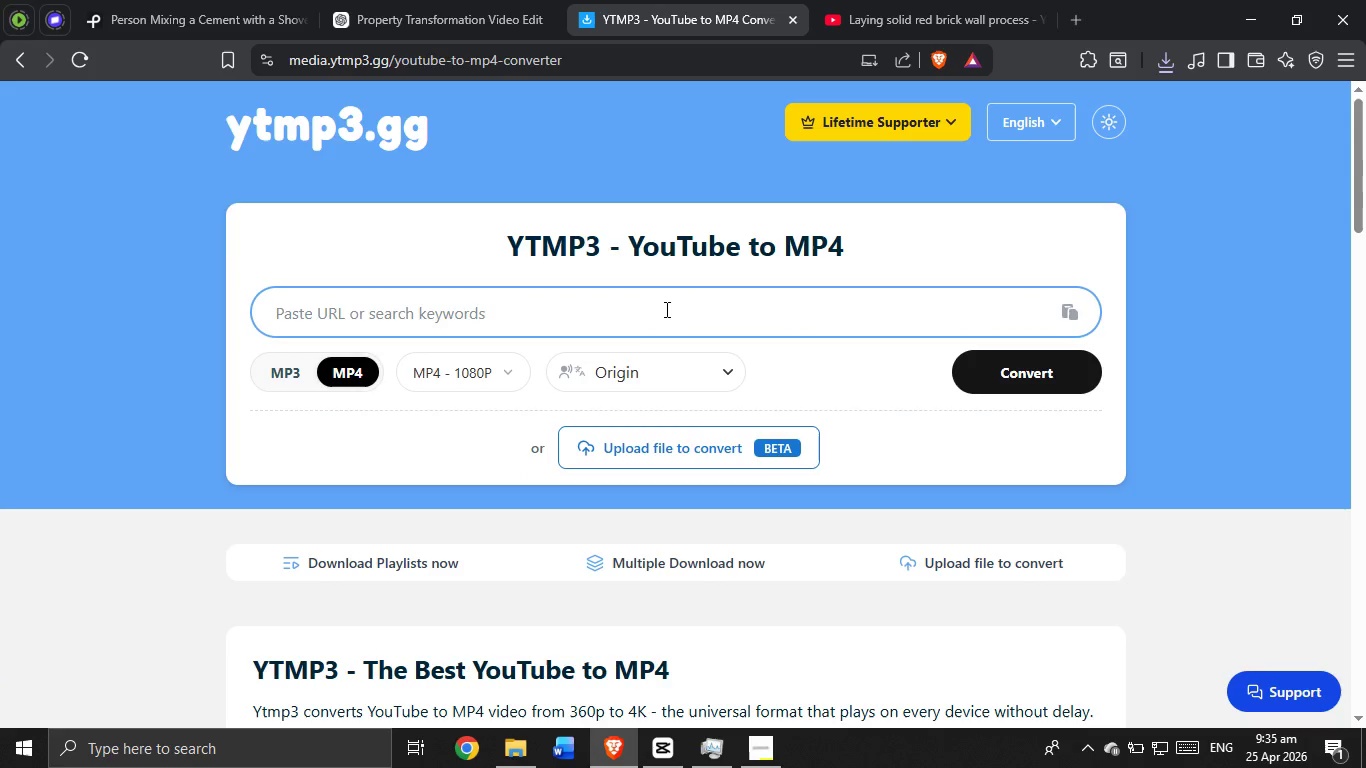 
key(Control+V)
 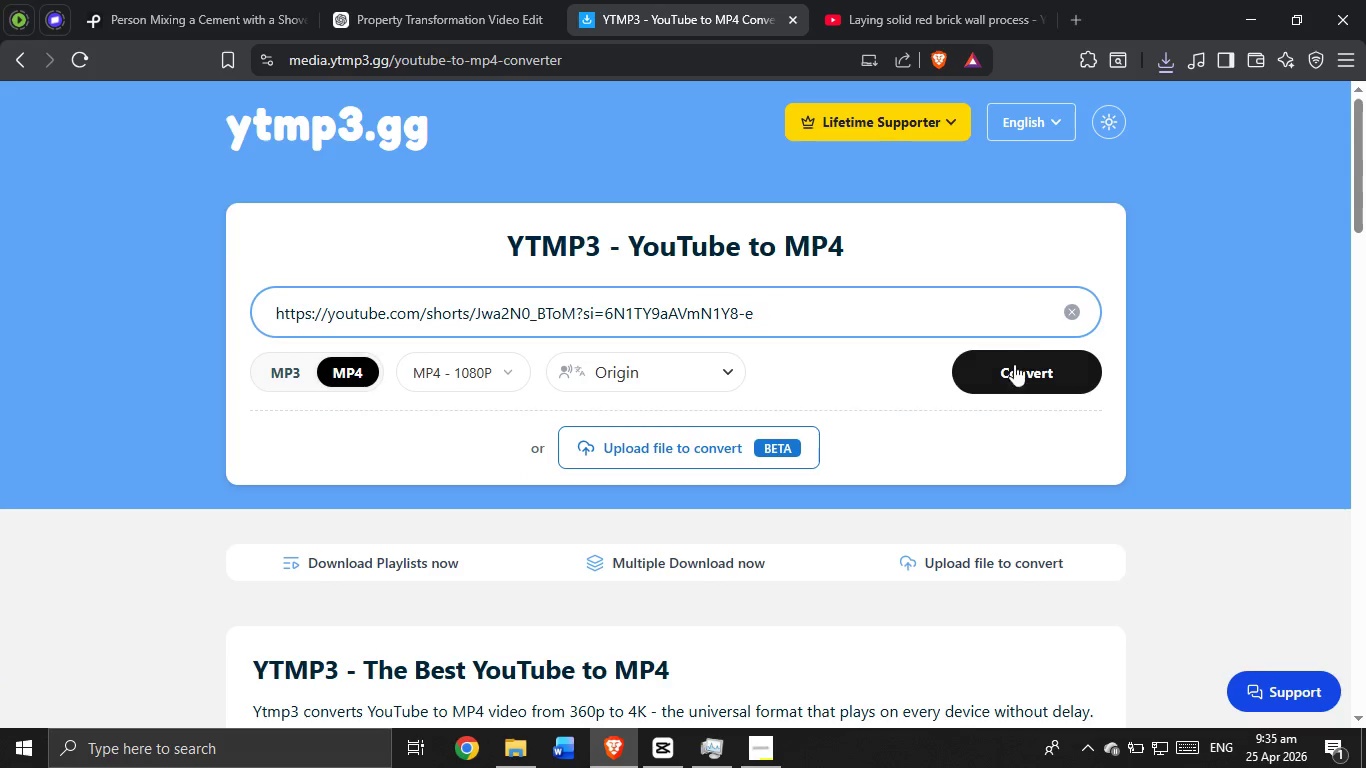 
left_click([1013, 383])
 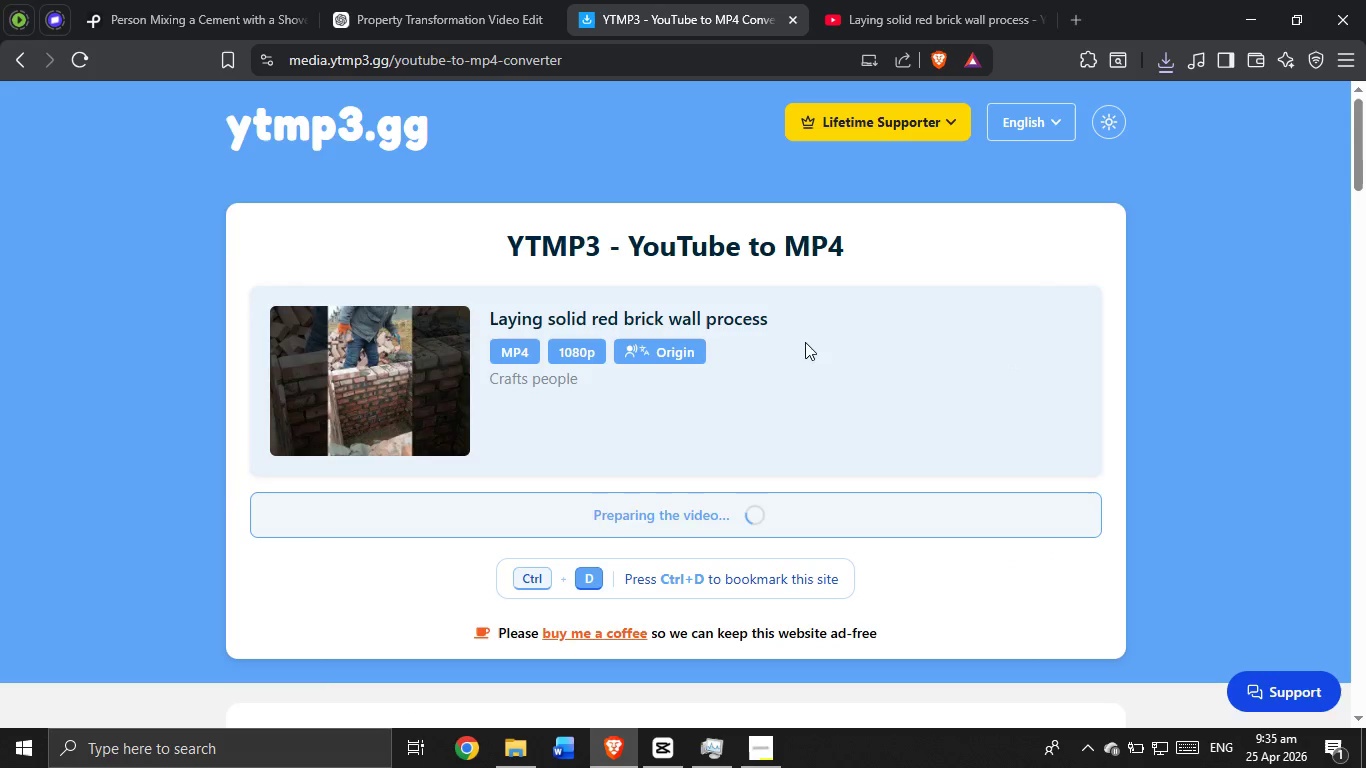 
mouse_move([653, 354])
 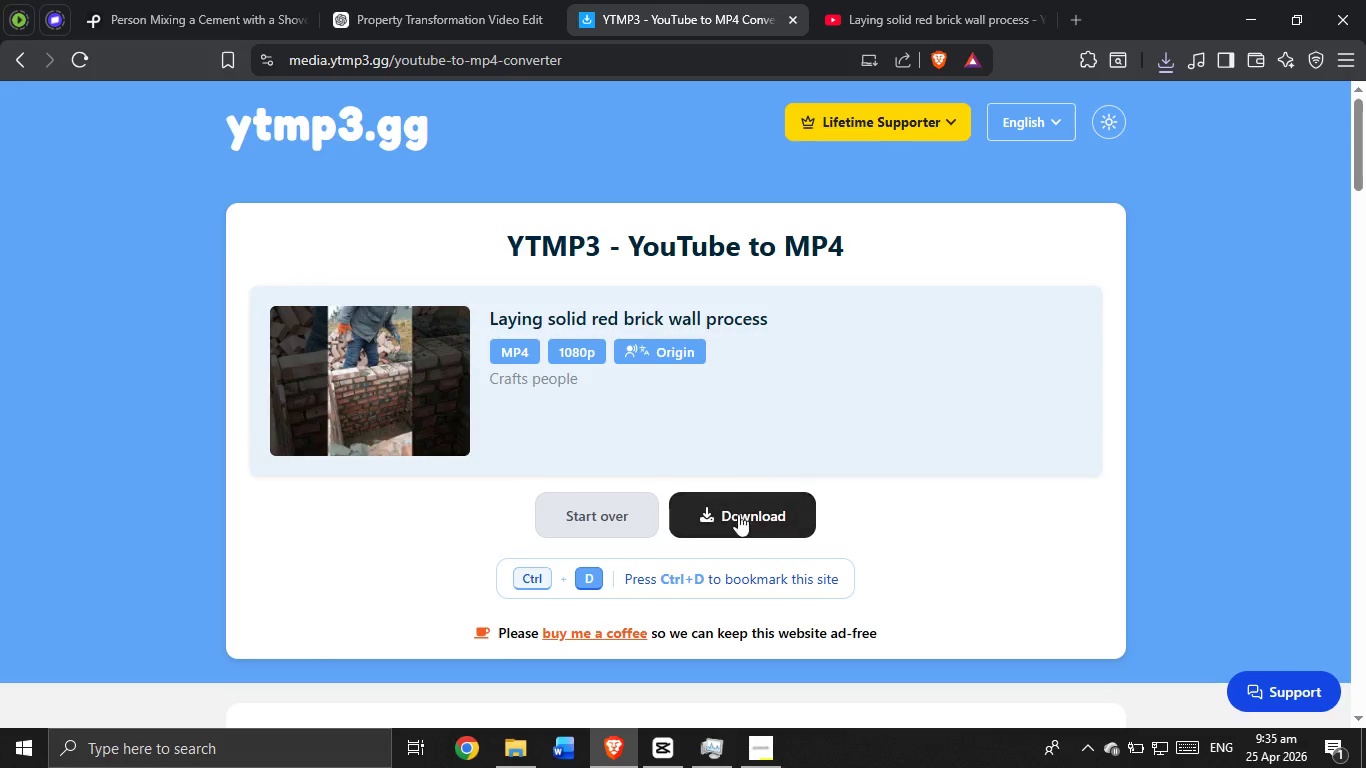 
left_click([736, 518])
 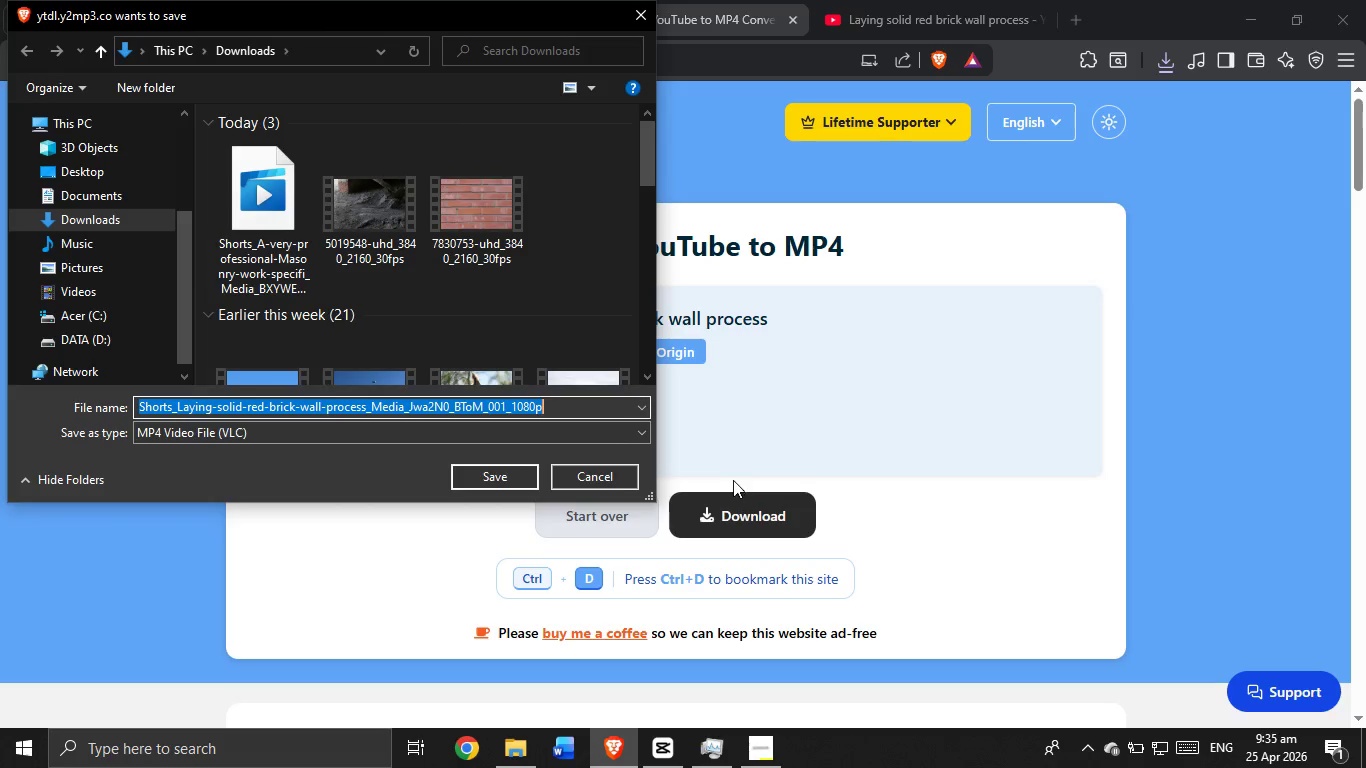 
left_click([514, 478])
 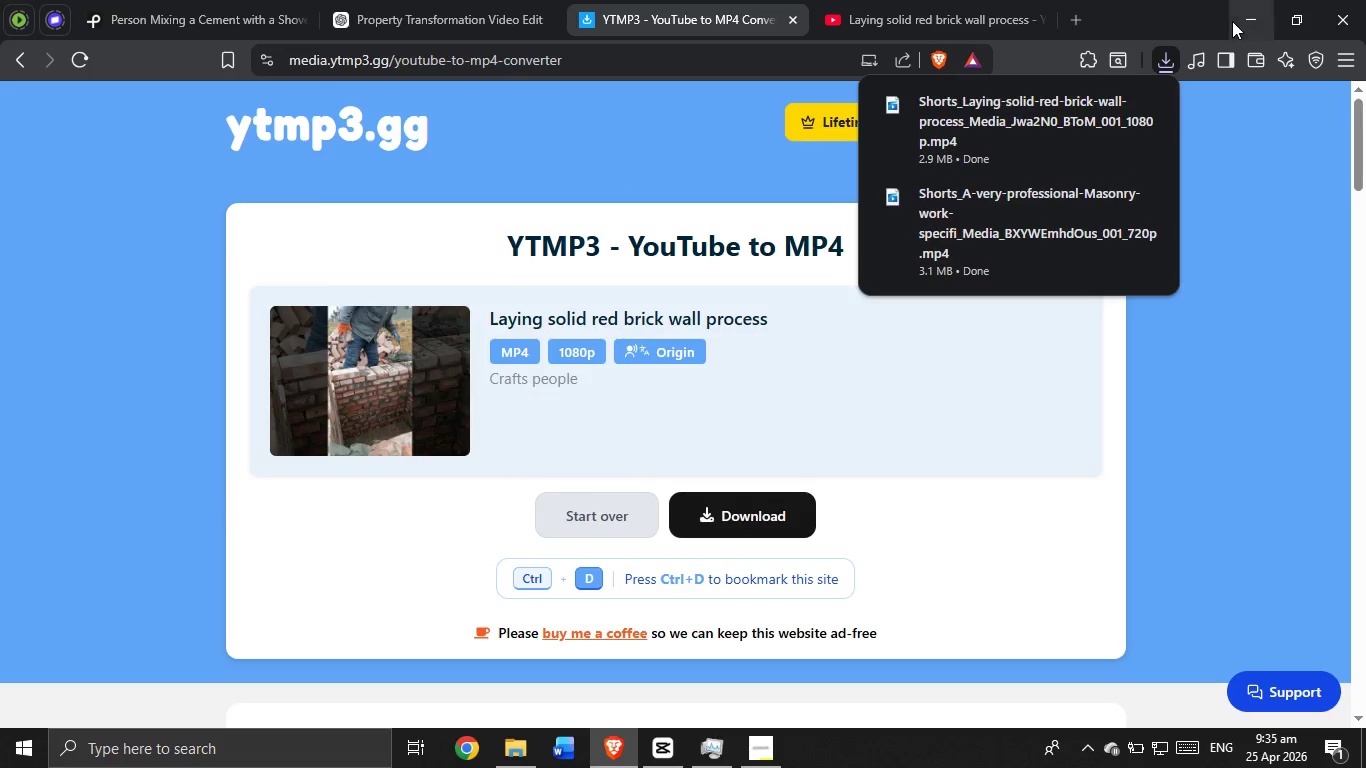 
left_click_drag(start_coordinate=[1018, 117], to_coordinate=[1286, 588])
 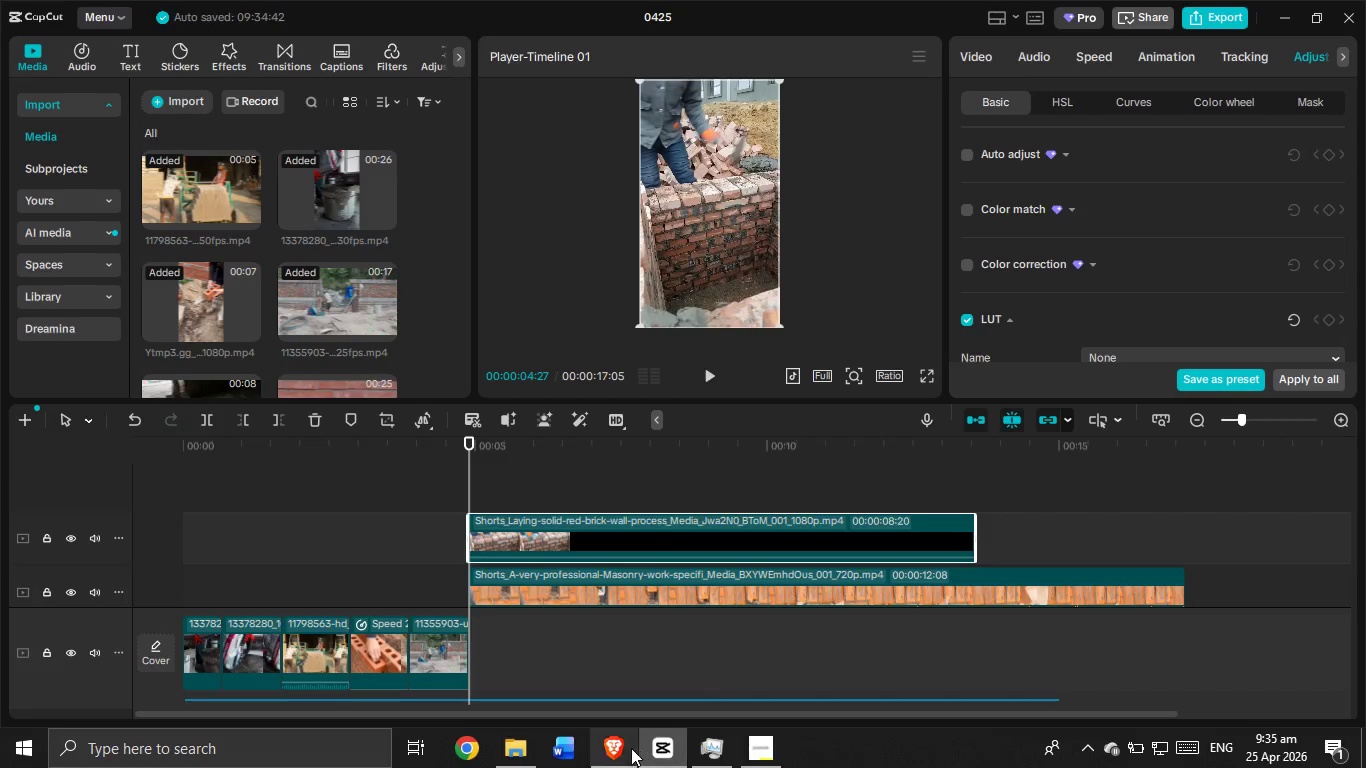 
left_click([614, 744])
 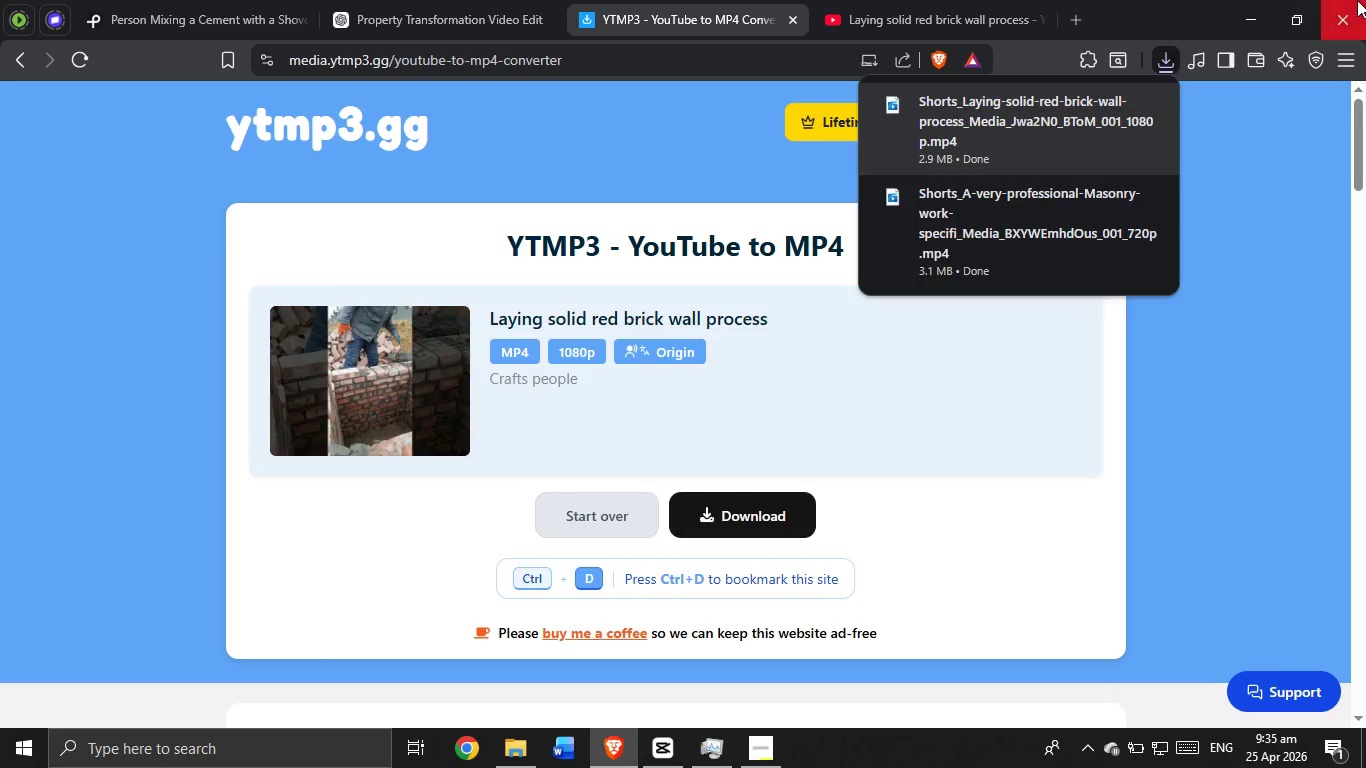 
left_click([1357, 0])
 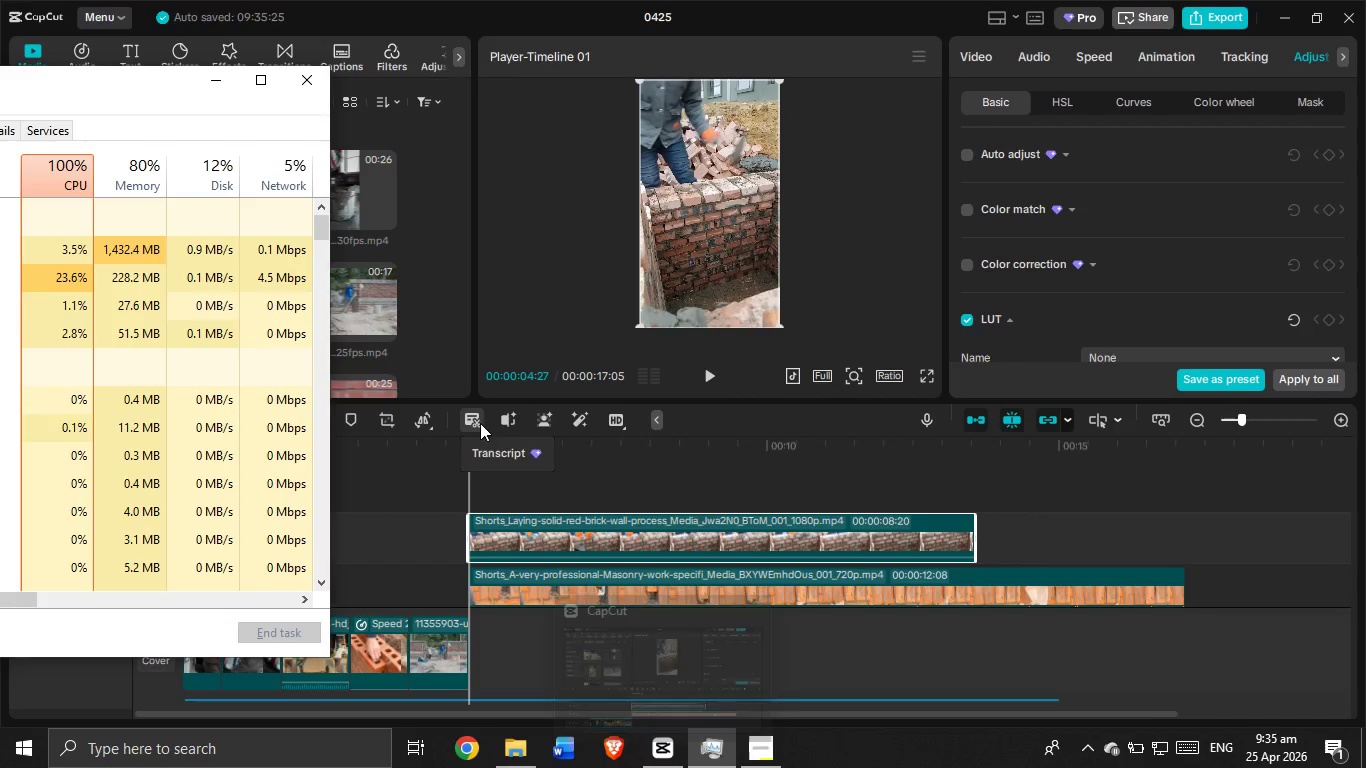 
left_click_drag(start_coordinate=[524, 522], to_coordinate=[528, 496])
 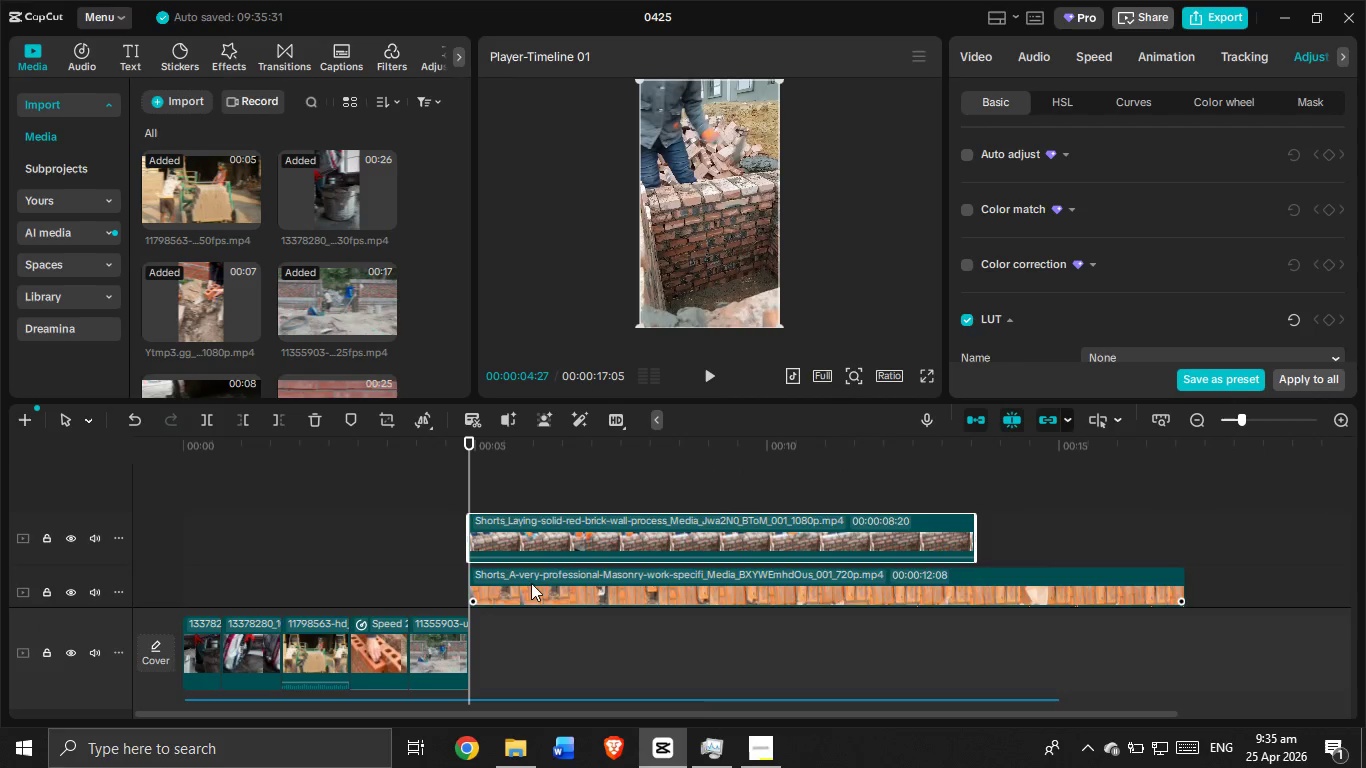 
left_click_drag(start_coordinate=[531, 582], to_coordinate=[523, 676])
 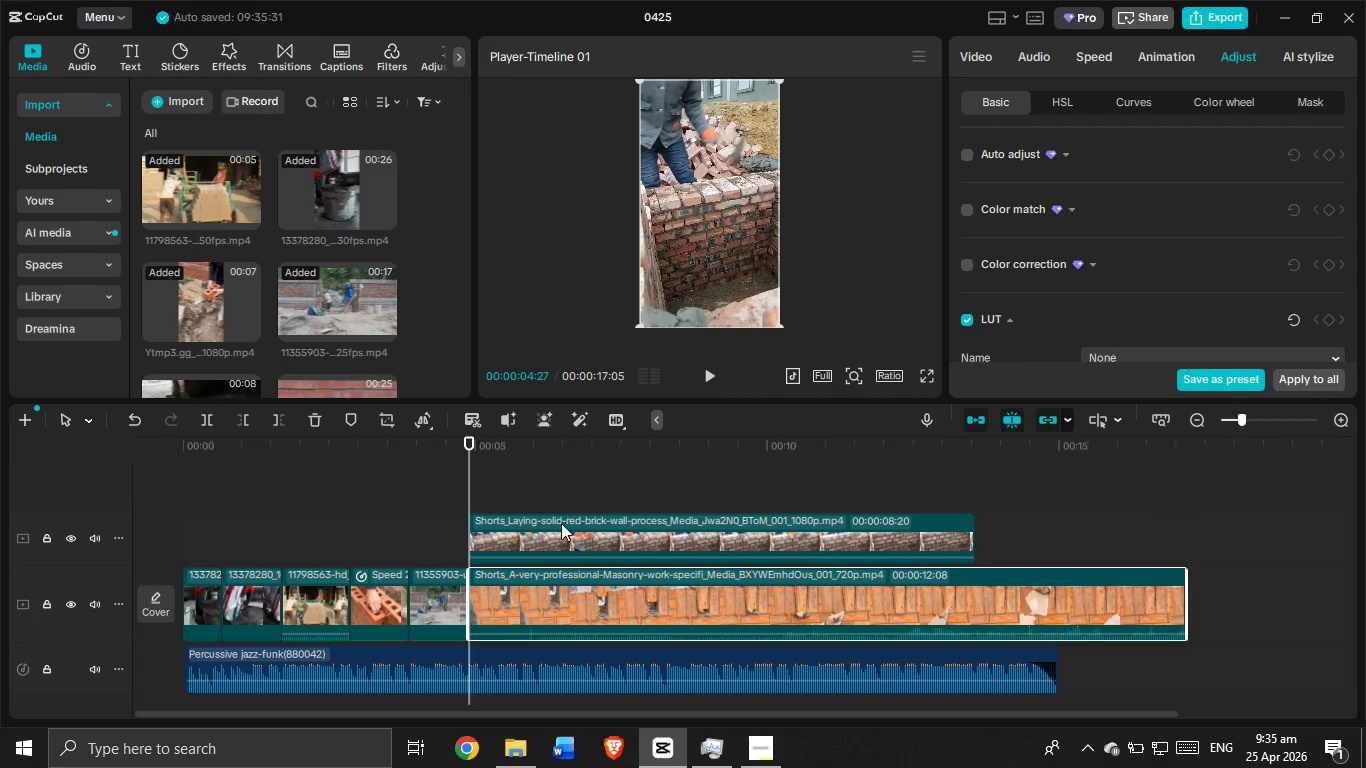 
left_click_drag(start_coordinate=[561, 533], to_coordinate=[873, 540])
 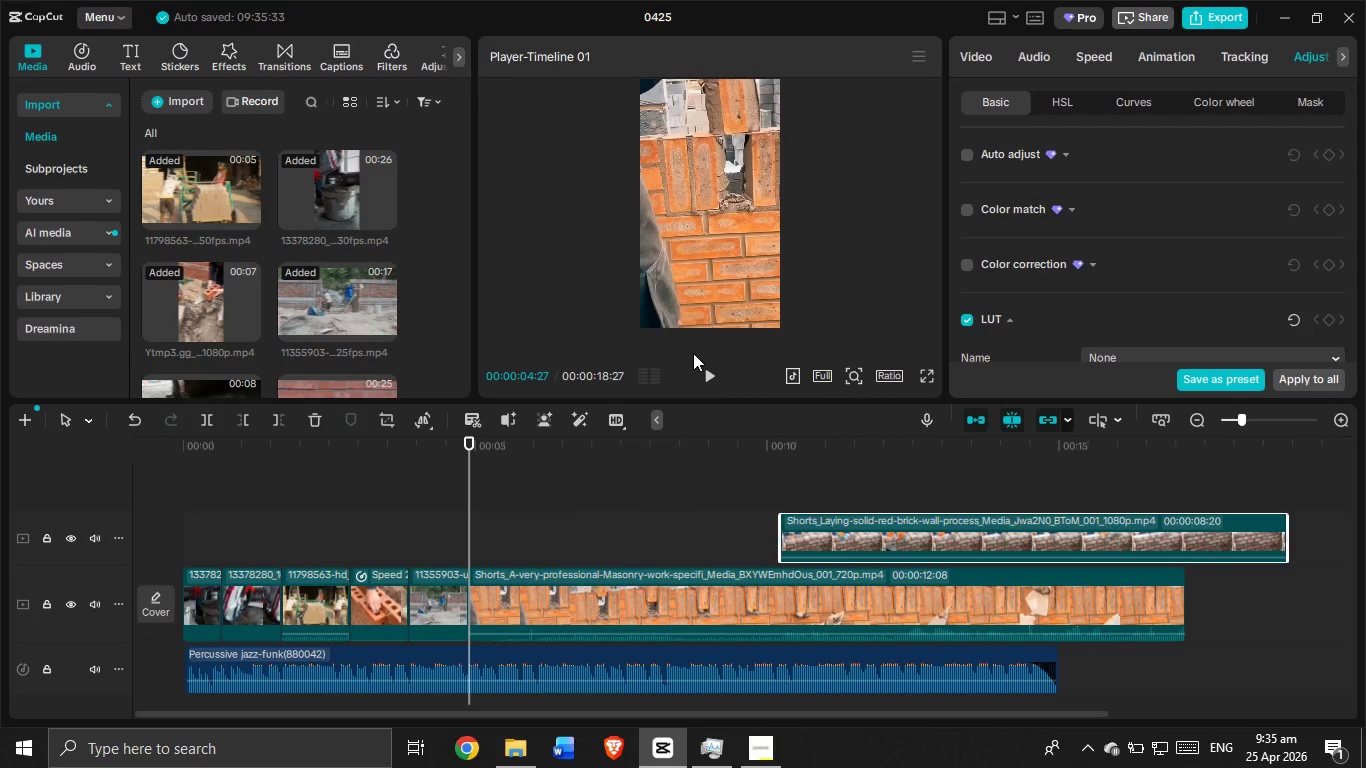 
left_click([711, 369])
 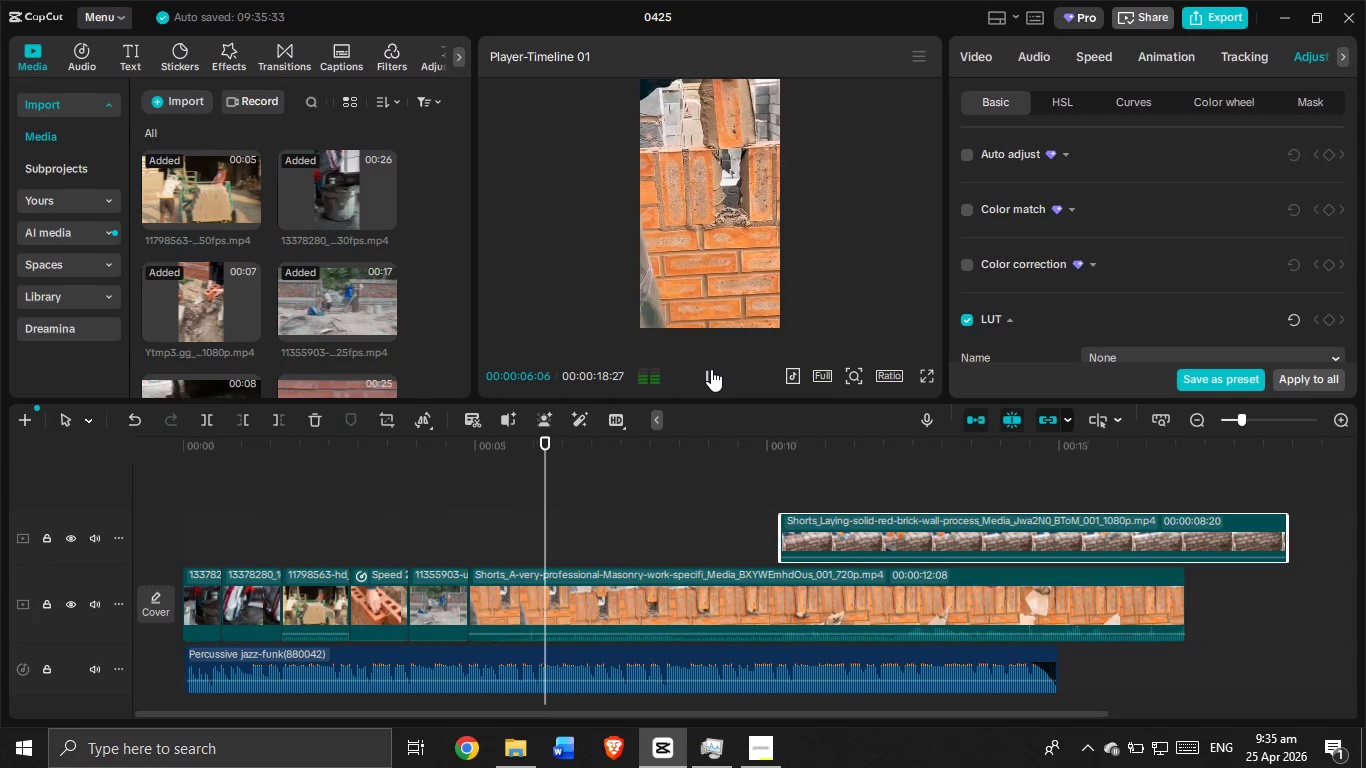 
left_click([711, 369])
 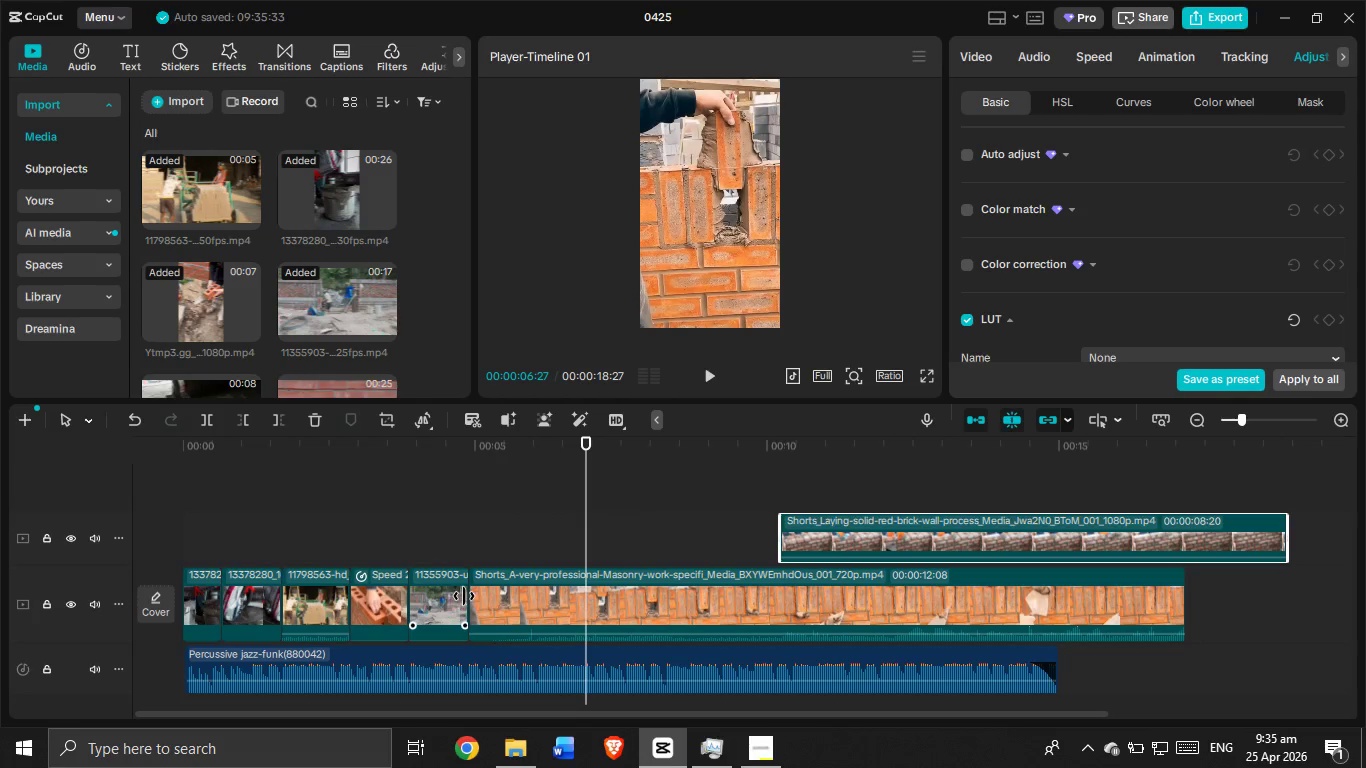 
left_click([464, 596])
 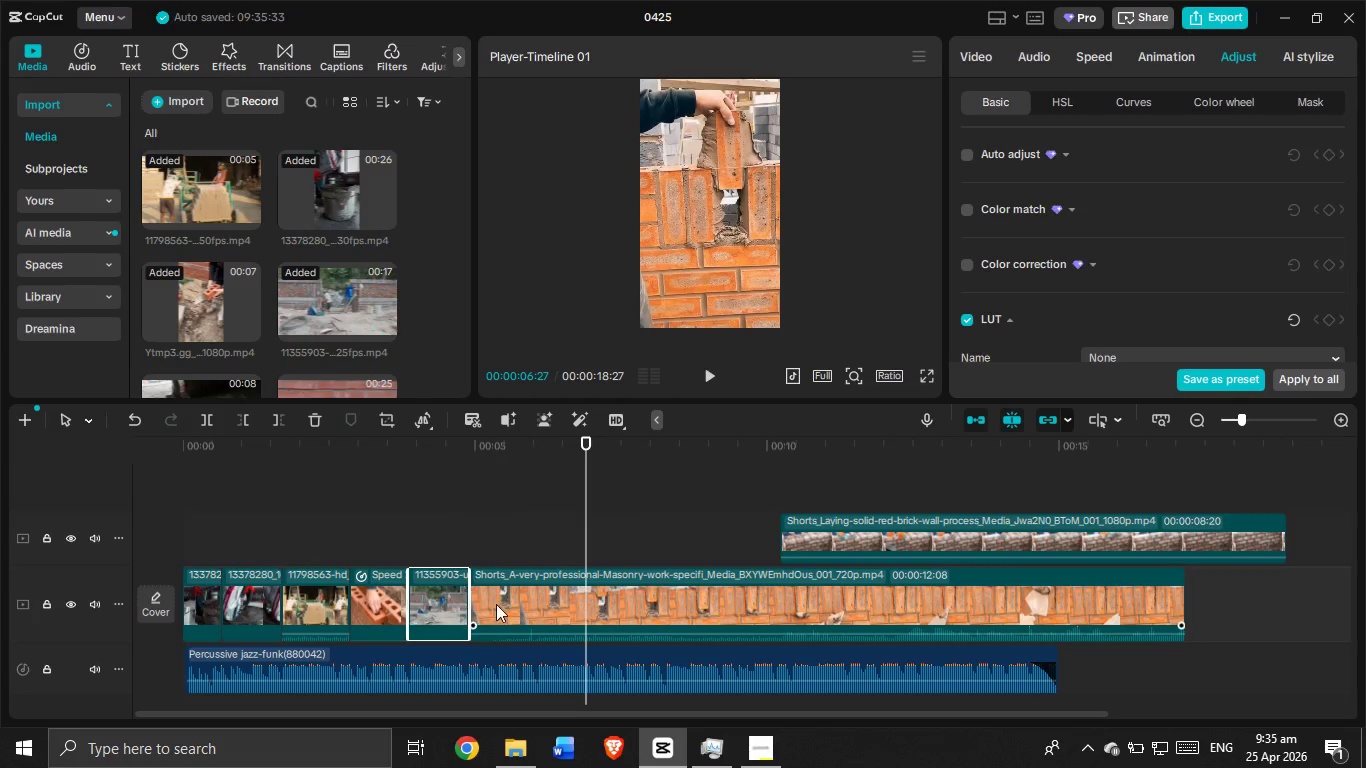 
double_click([496, 604])
 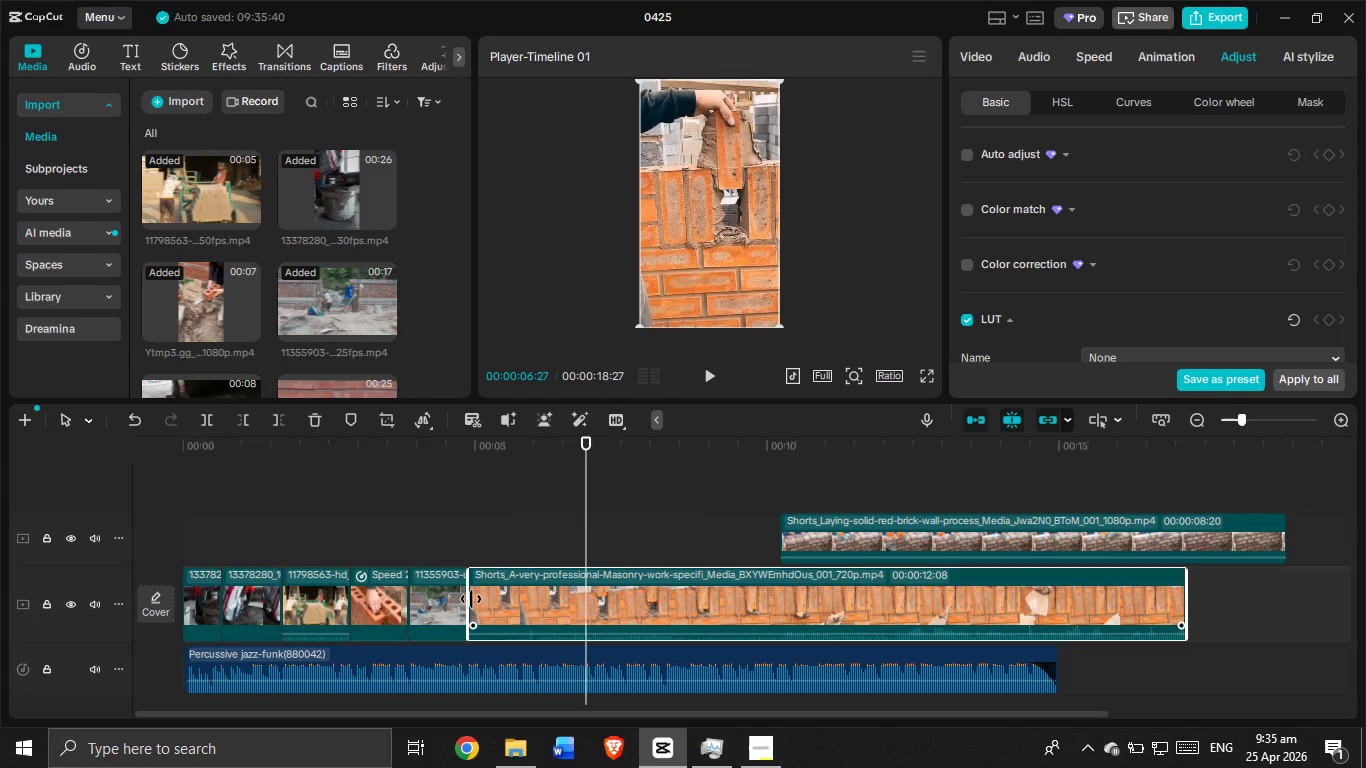 
left_click_drag(start_coordinate=[469, 598], to_coordinate=[588, 605])
 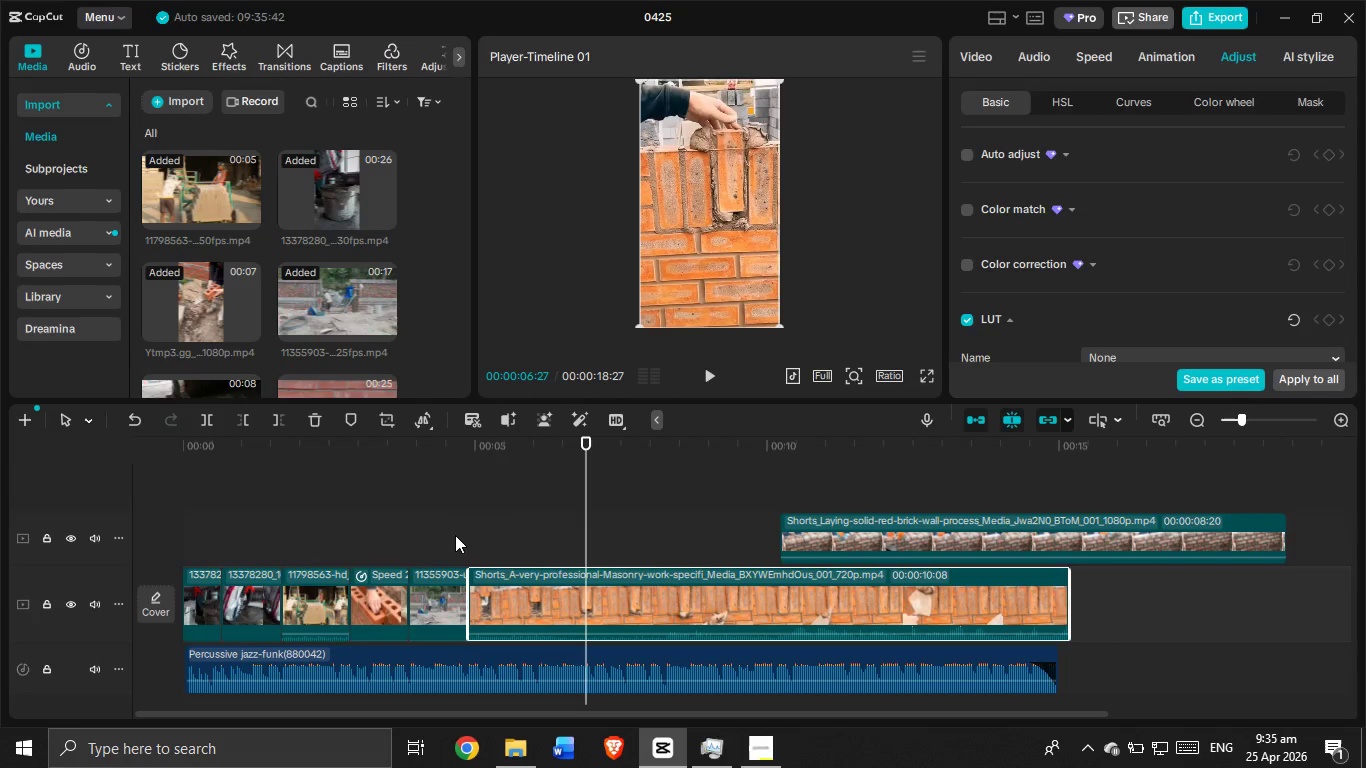 
left_click([454, 530])
 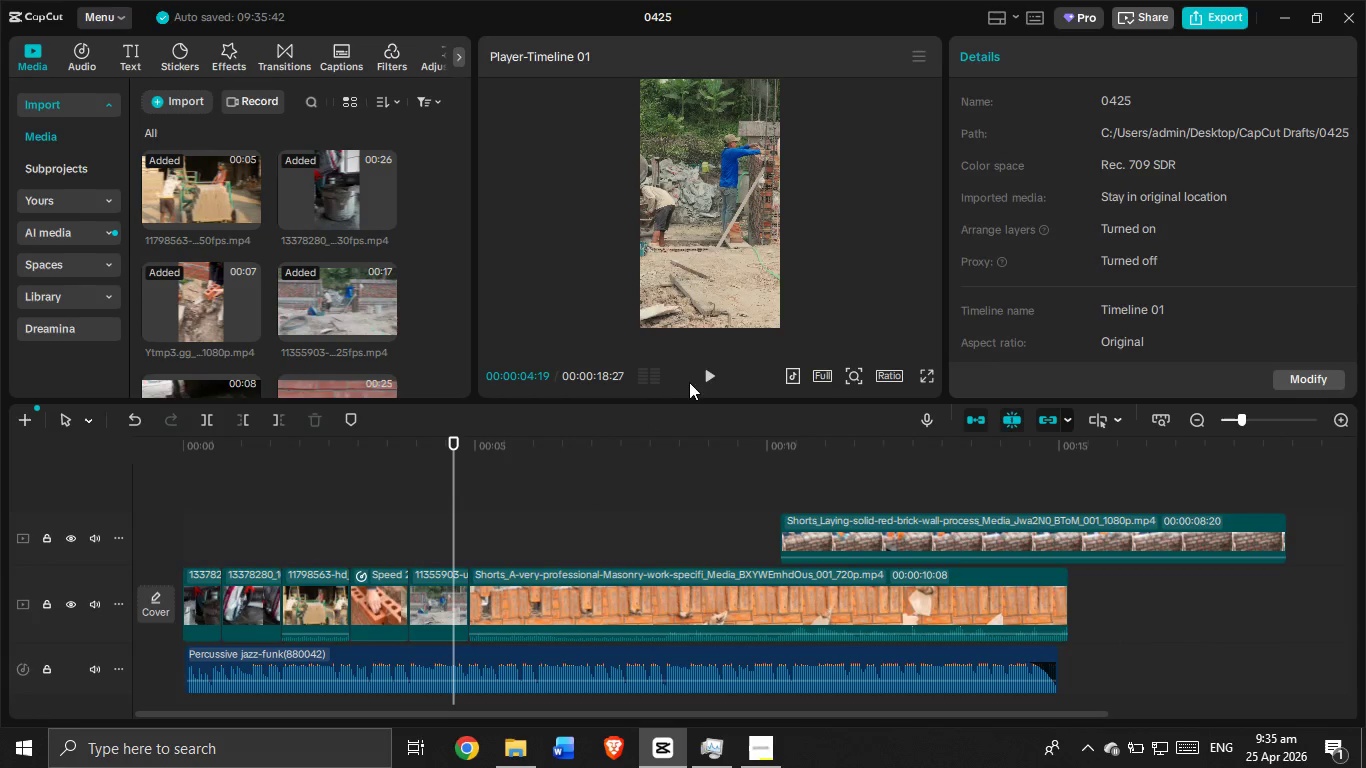 
left_click([703, 372])
 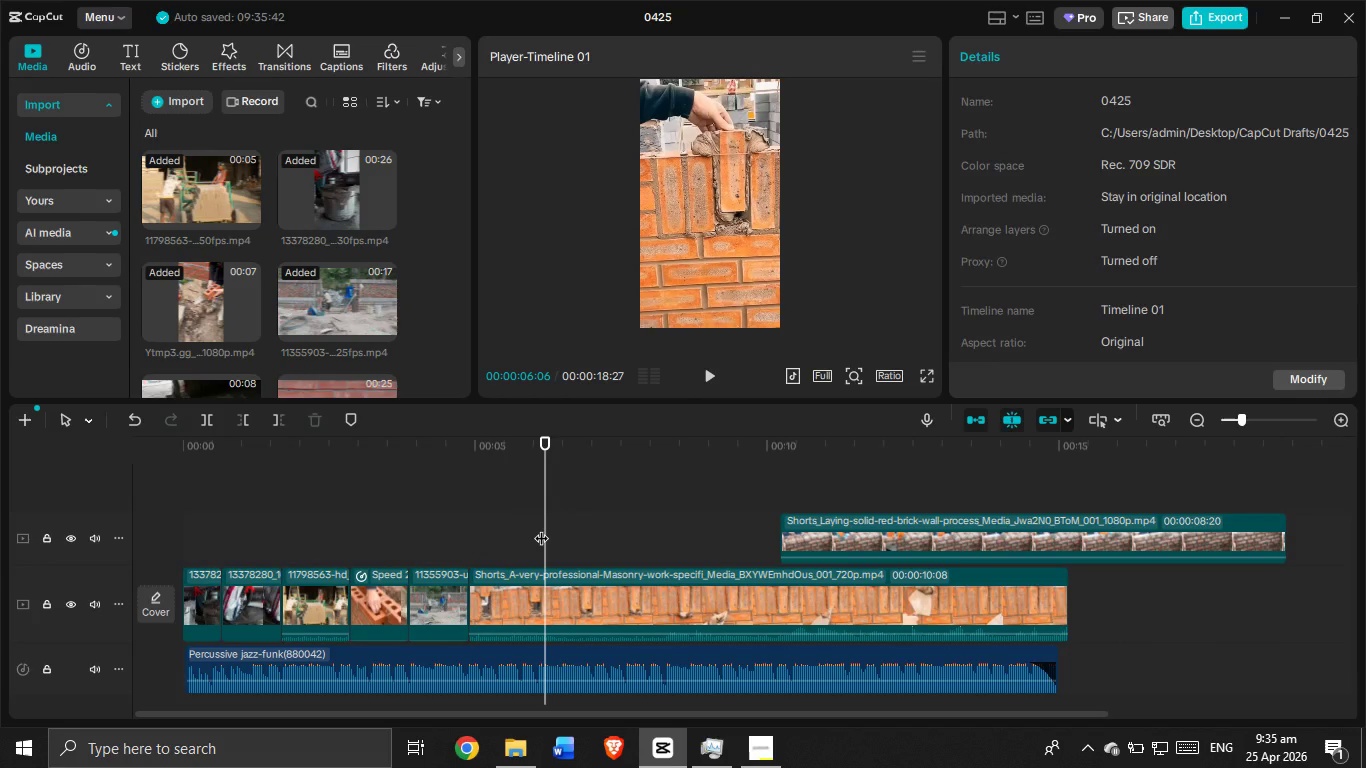 
left_click([541, 528])
 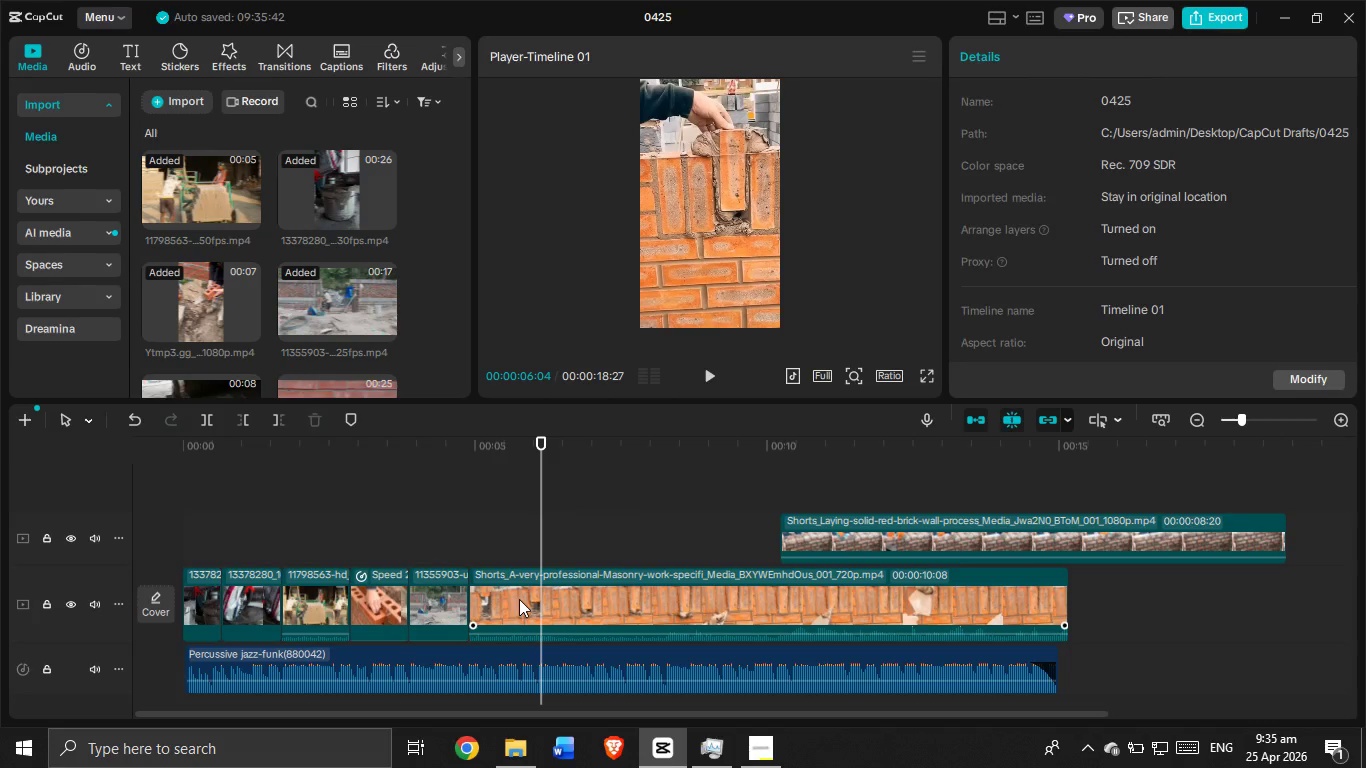 
left_click([519, 599])
 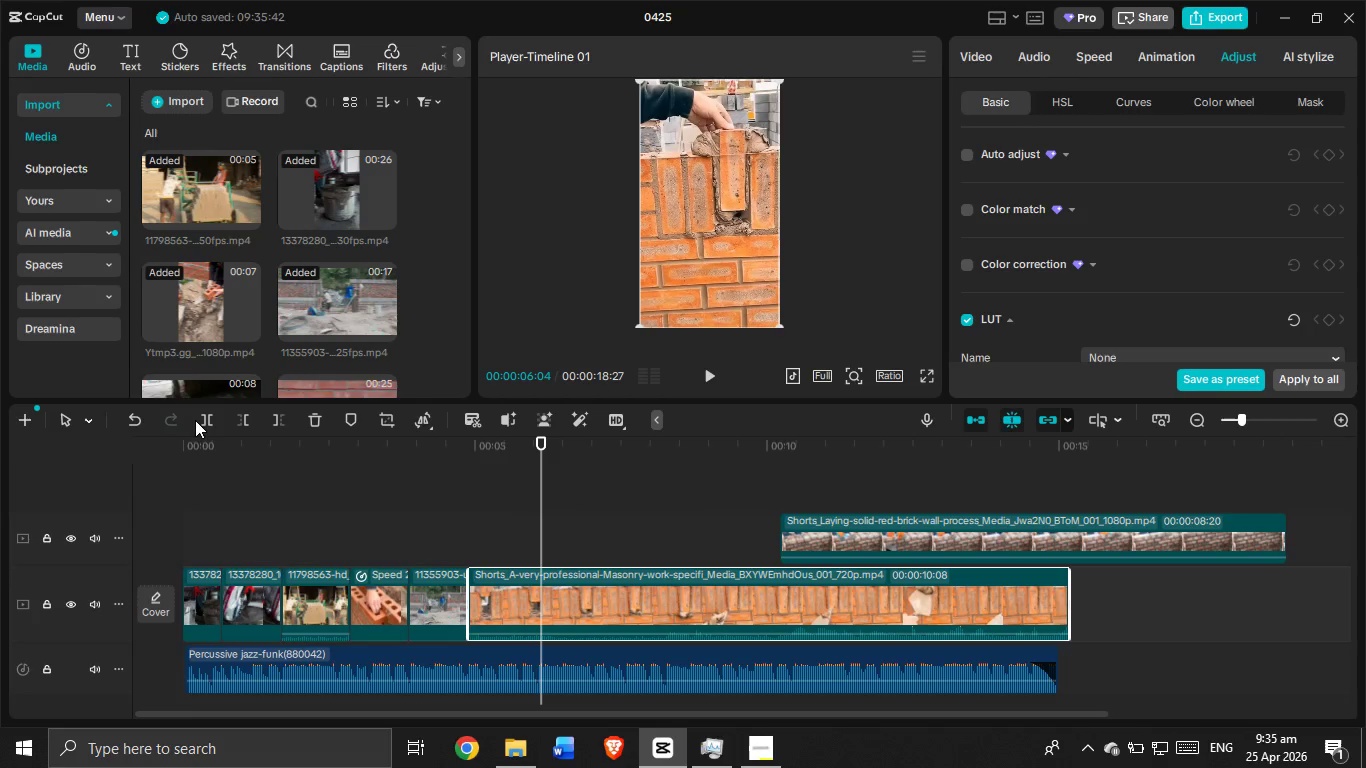 
left_click([200, 421])
 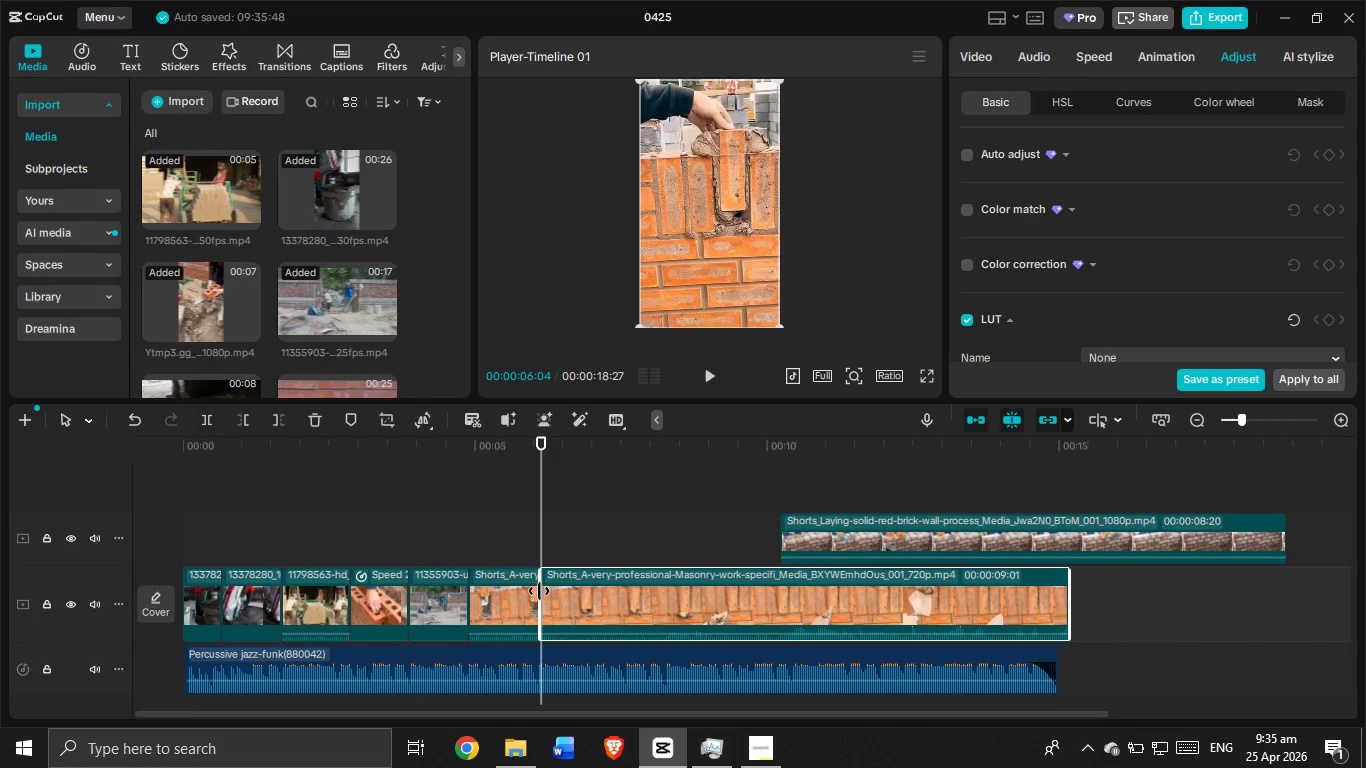 
left_click_drag(start_coordinate=[538, 591], to_coordinate=[633, 601])
 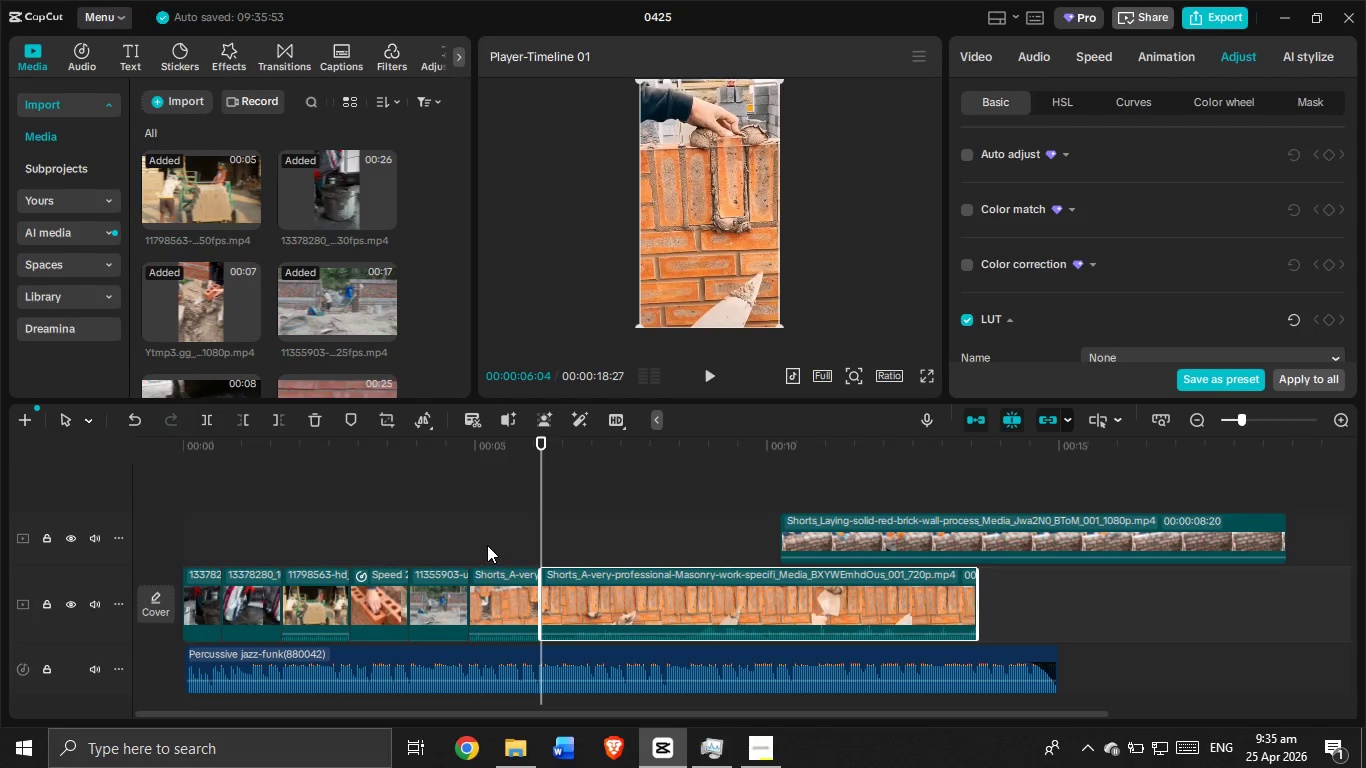 
left_click([452, 536])
 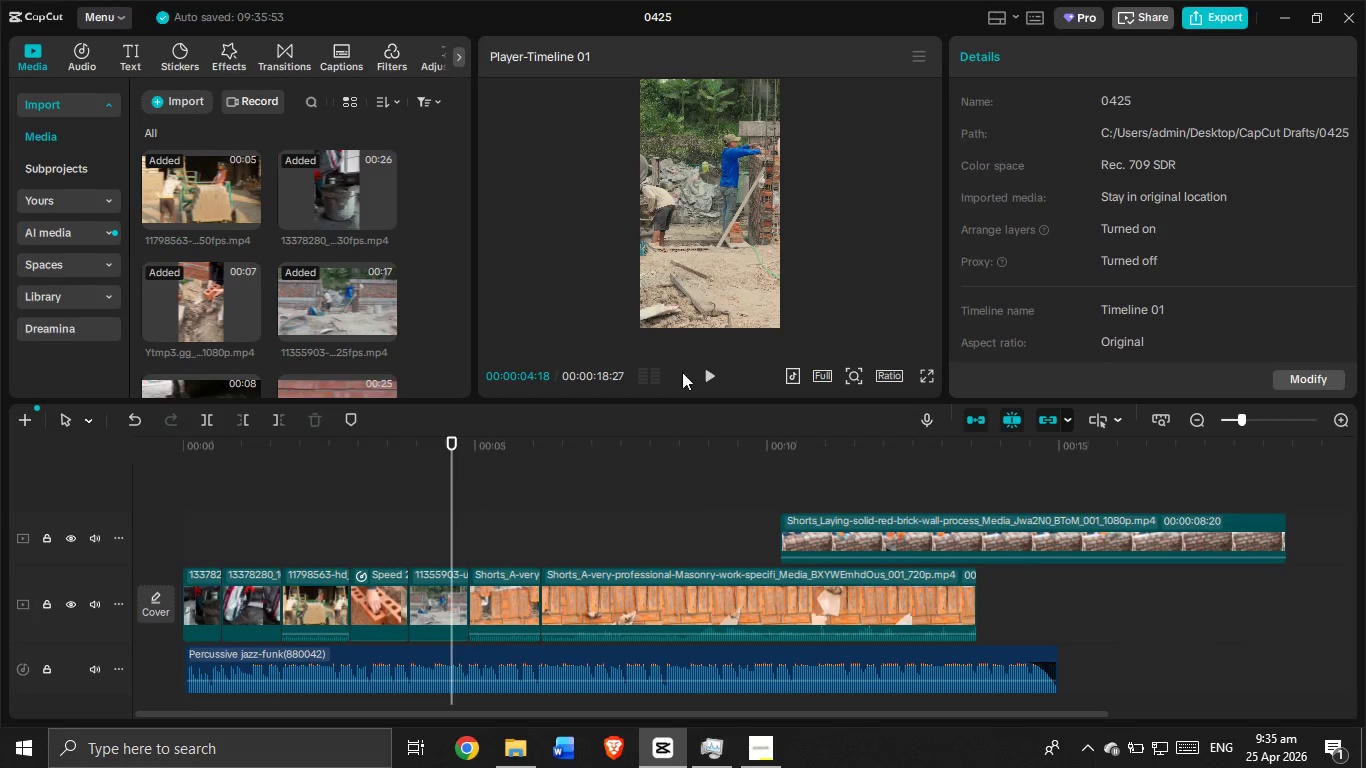 
left_click([707, 378])
 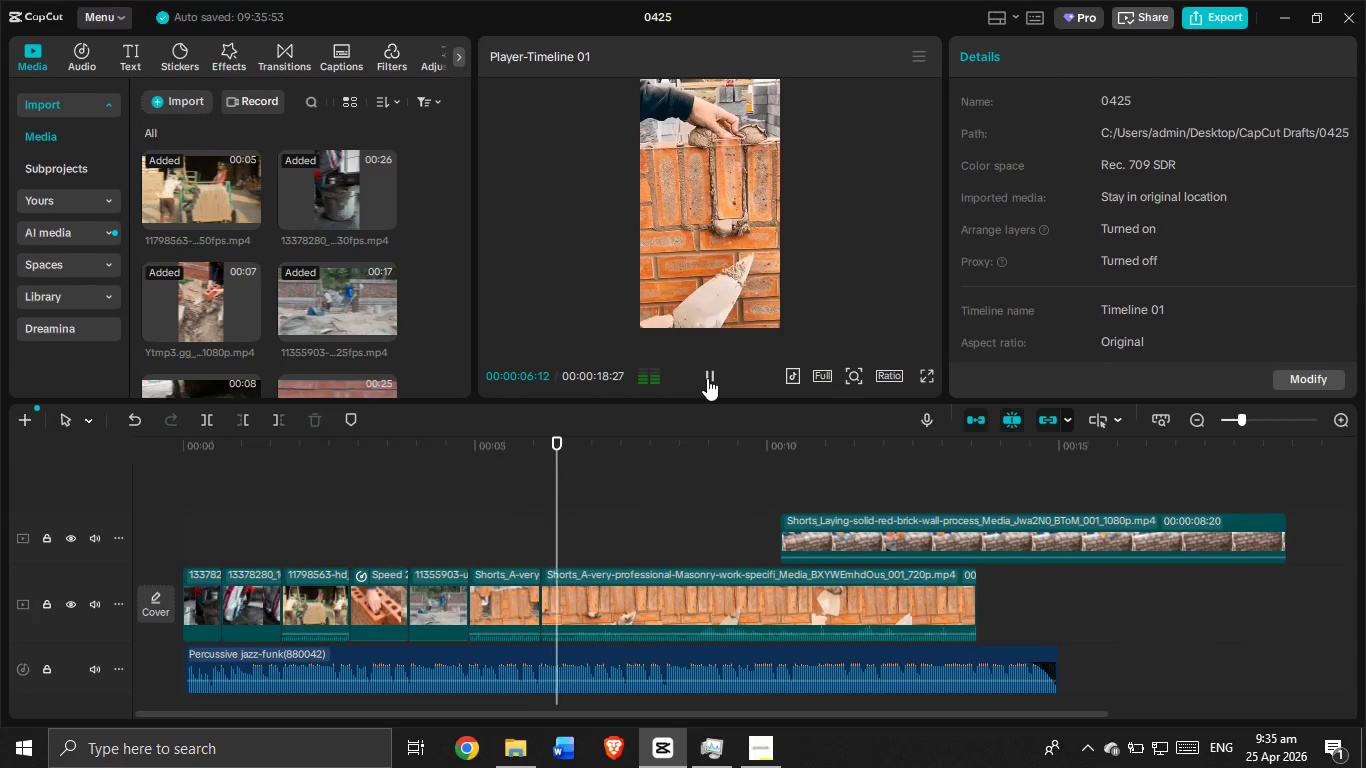 
left_click([707, 378])
 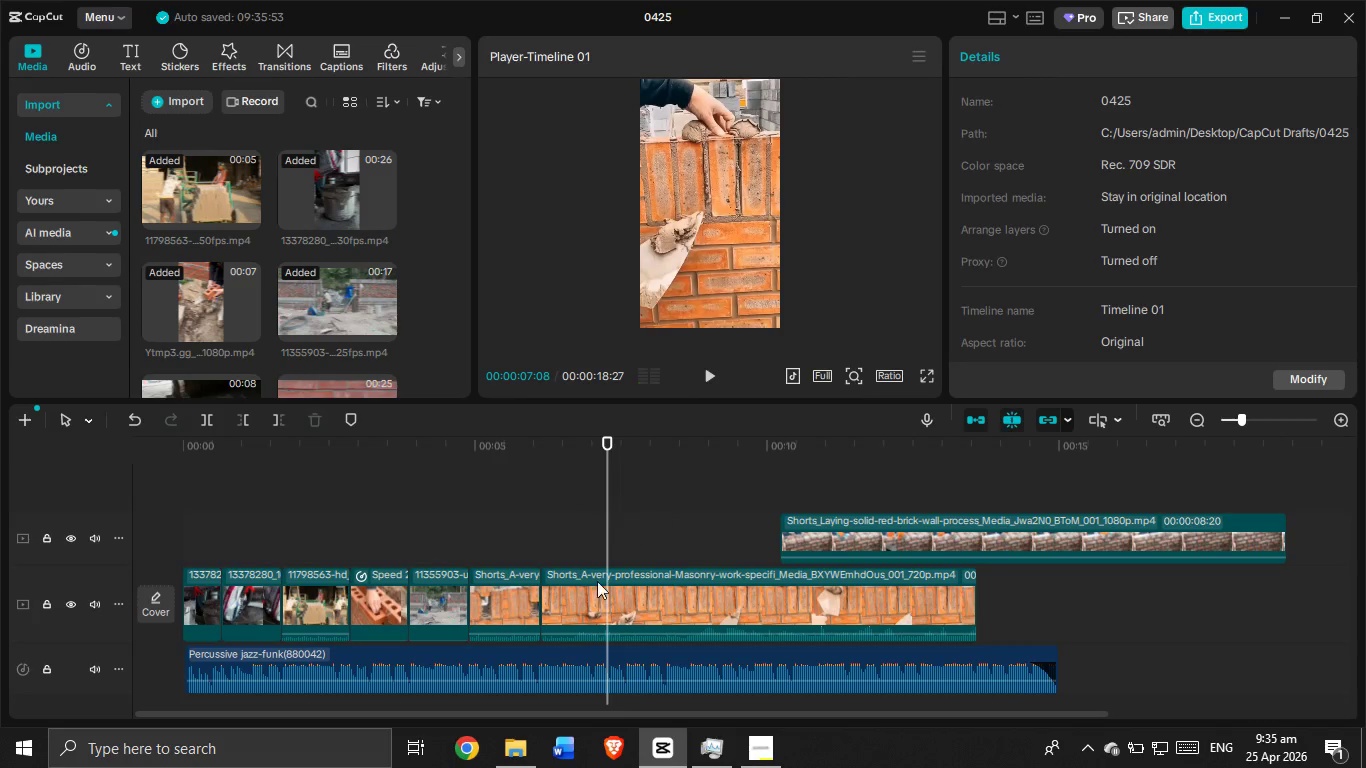 
left_click([573, 609])
 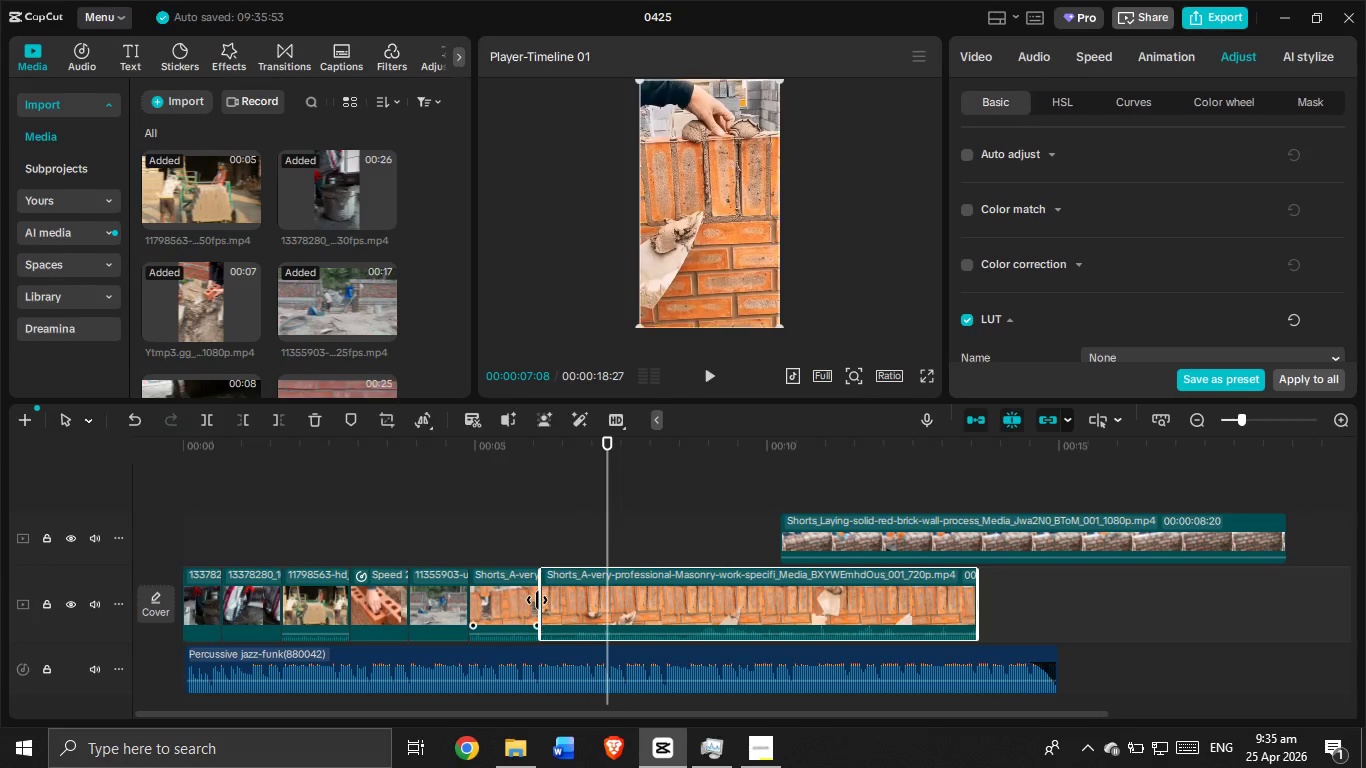 
mouse_move([558, 587])
 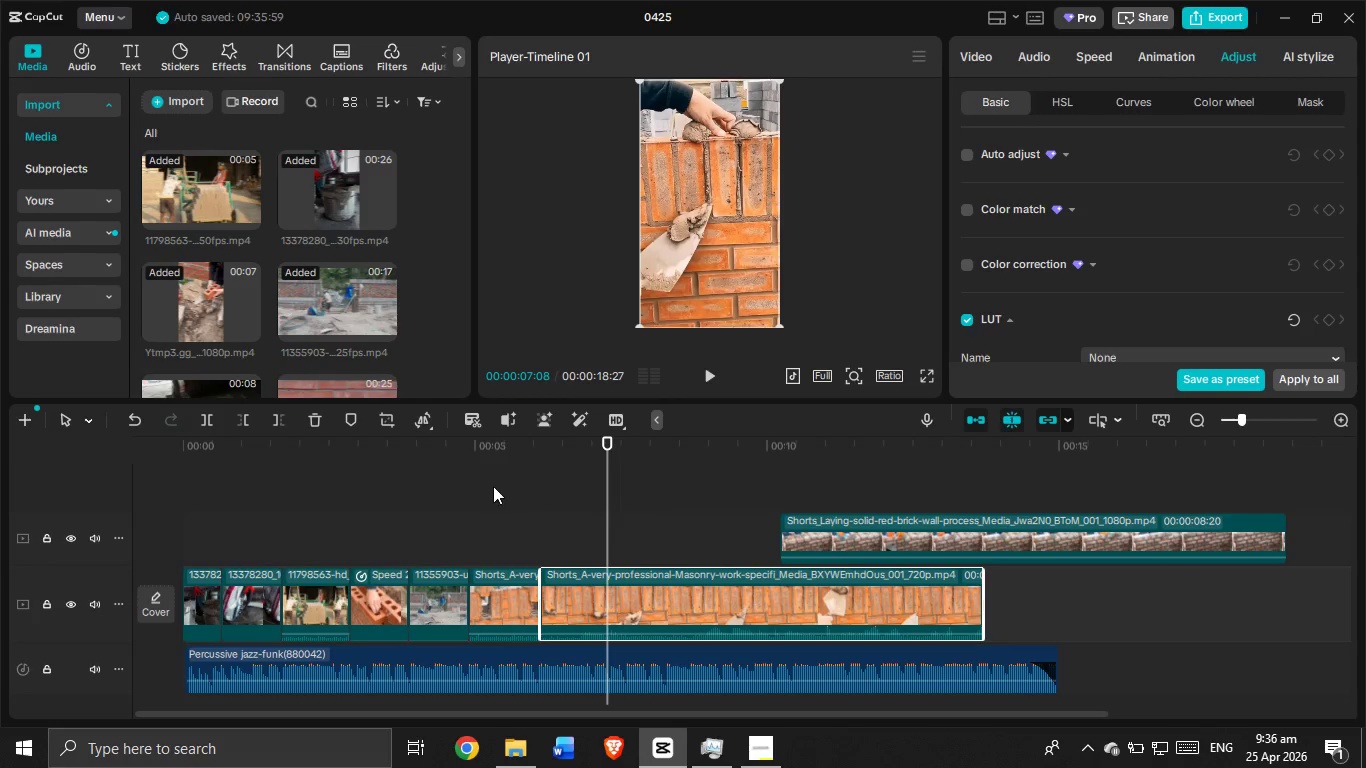 
left_click([453, 500])
 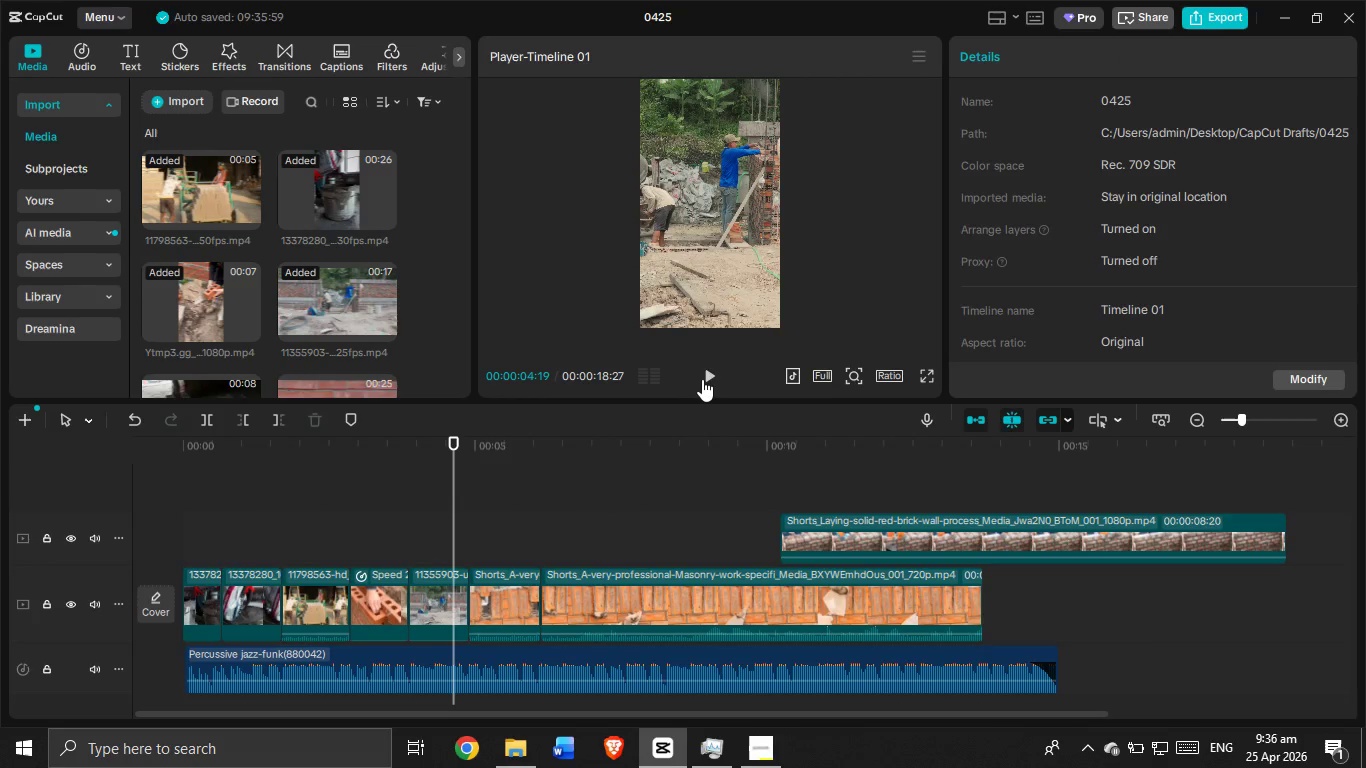 
left_click([712, 375])
 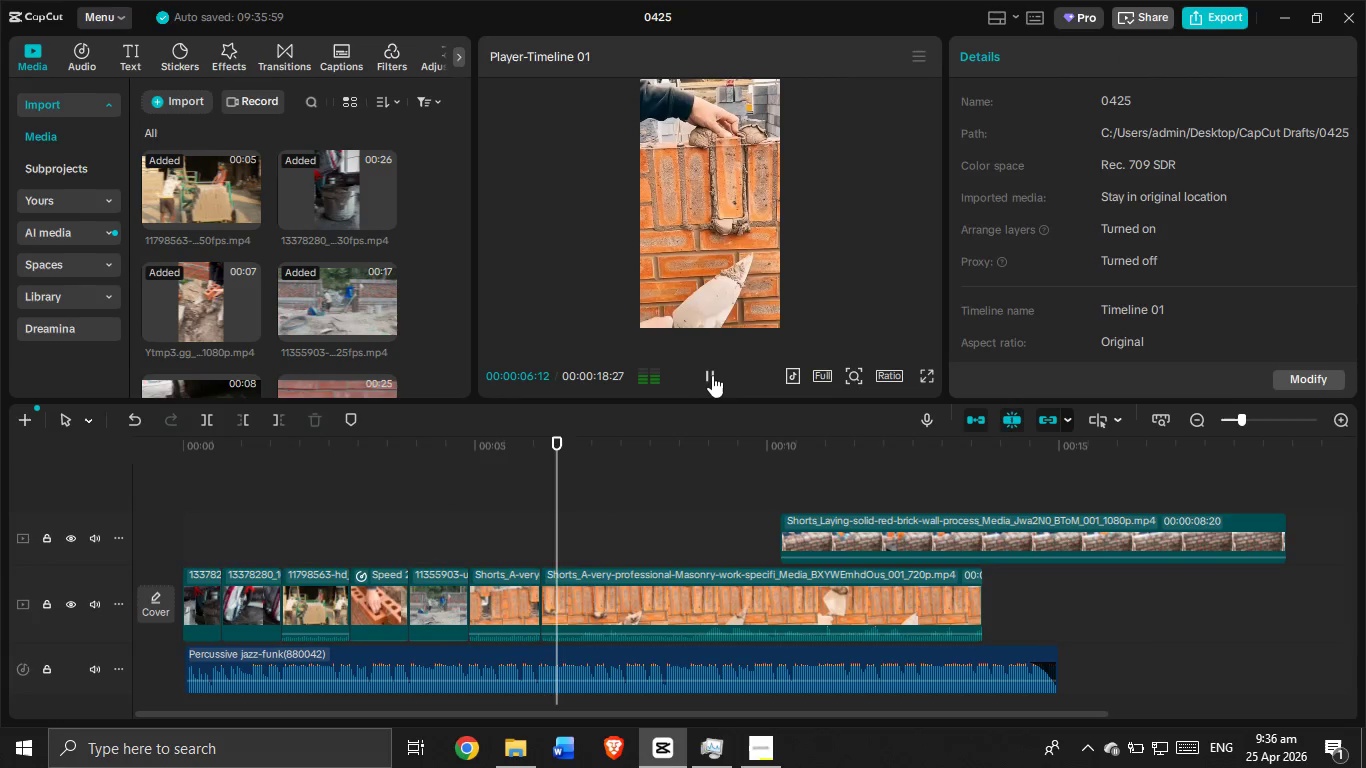 
left_click([712, 375])
 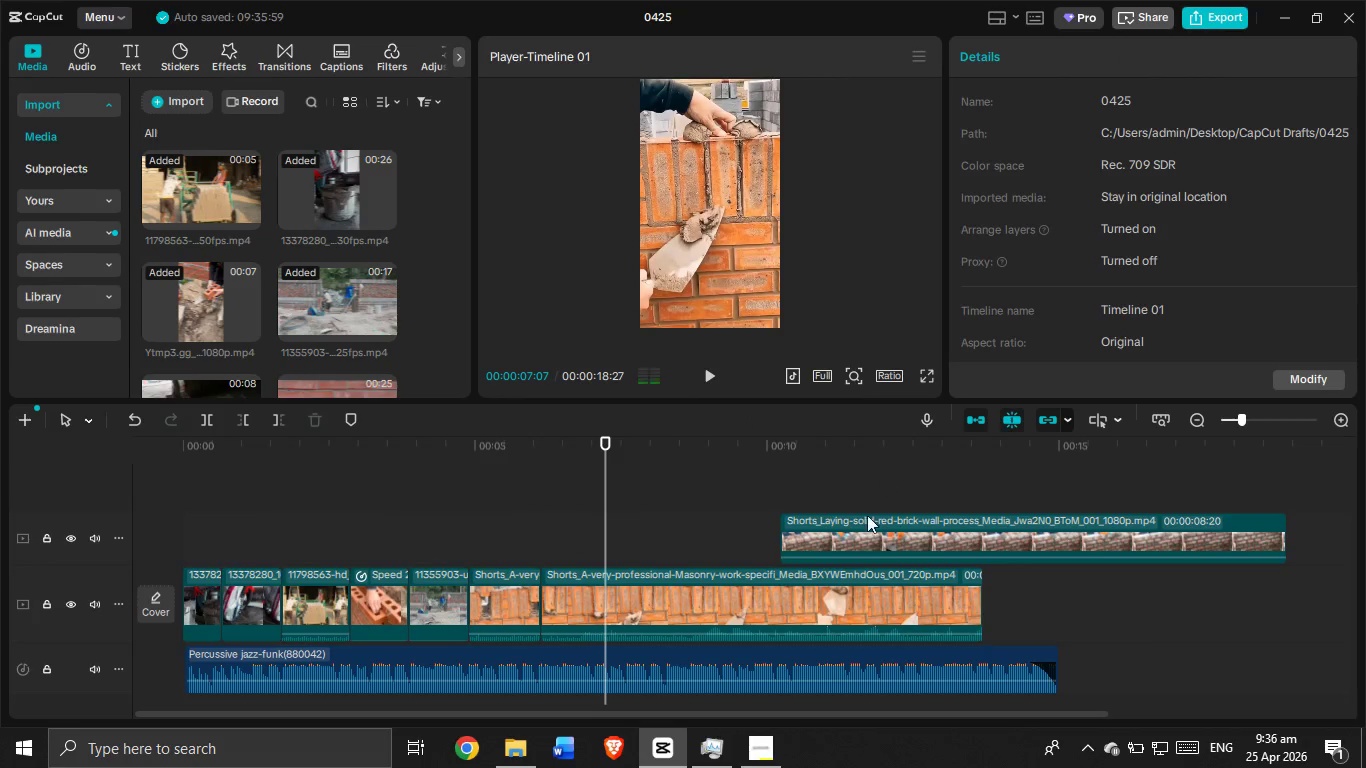 
left_click_drag(start_coordinate=[862, 532], to_coordinate=[578, 611])
 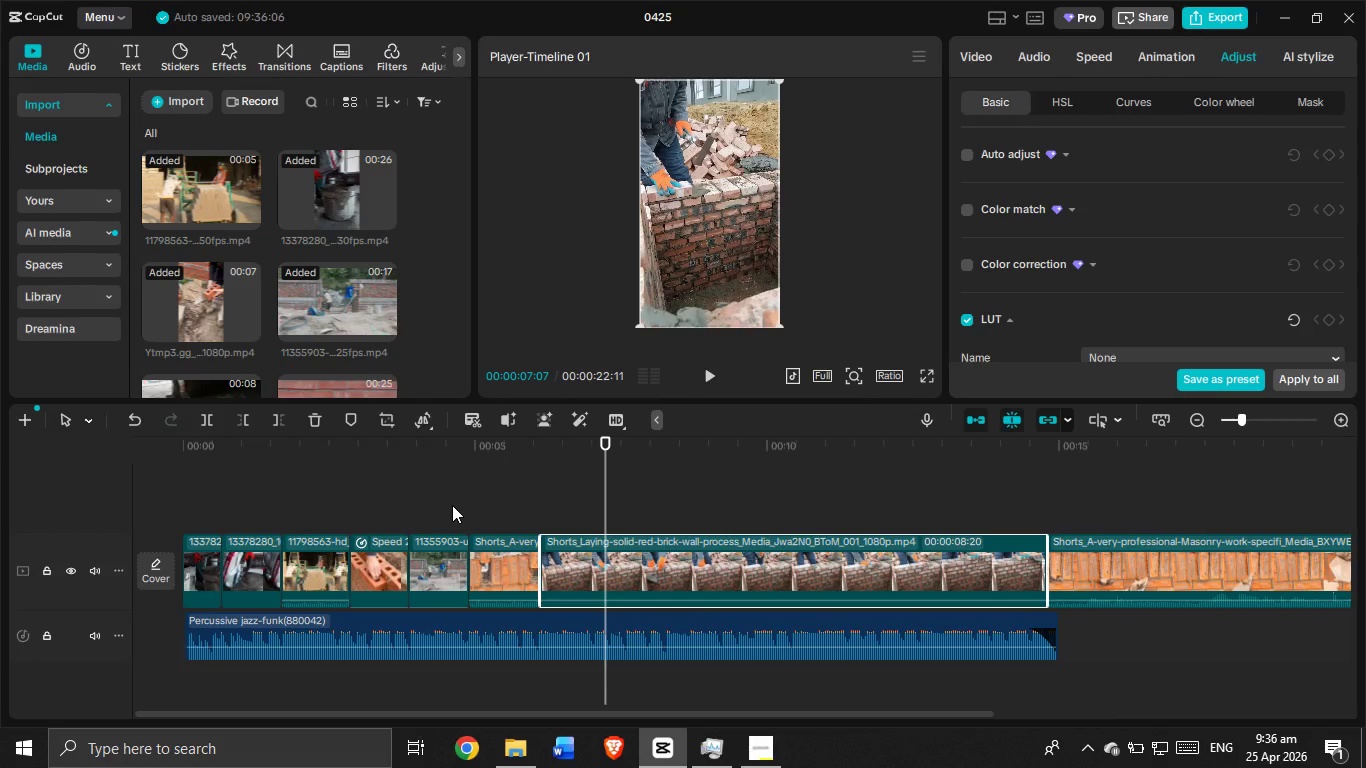 
left_click([452, 505])
 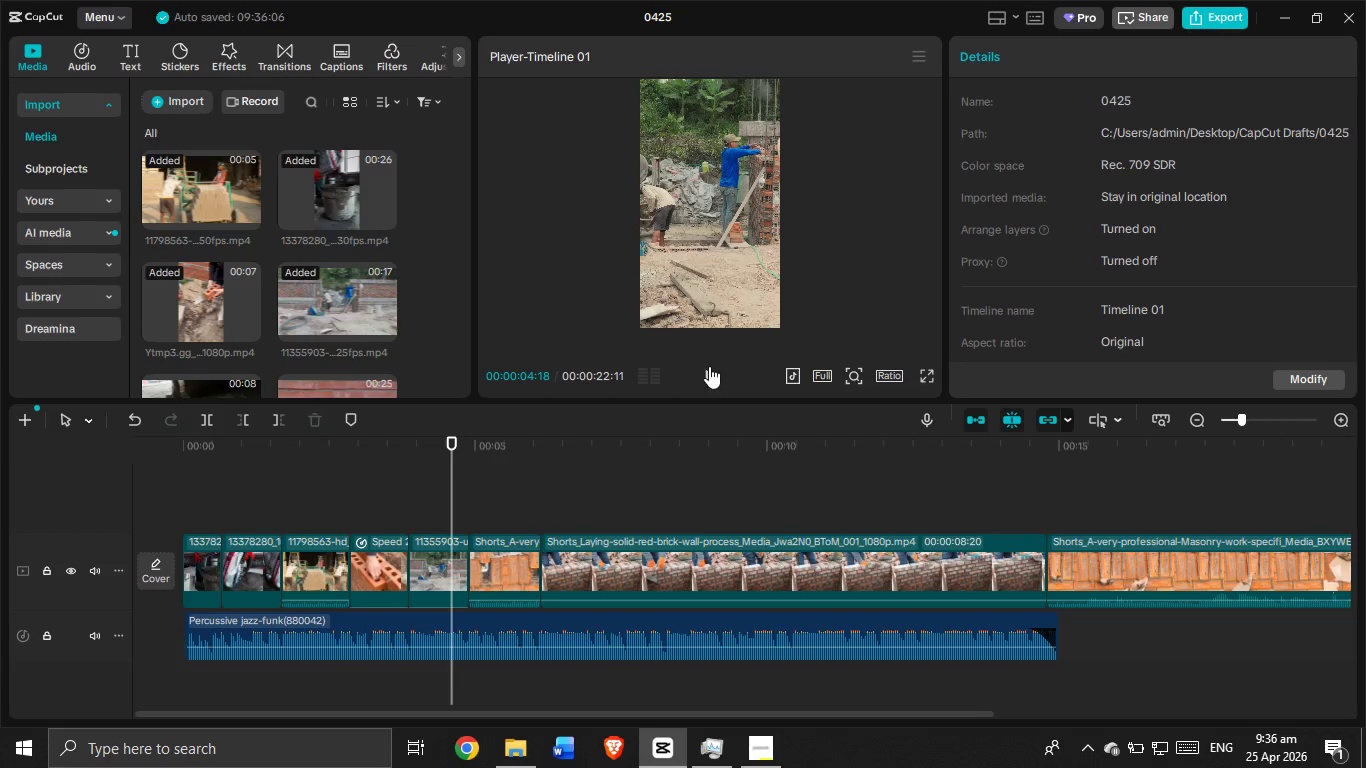 
left_click([708, 376])
 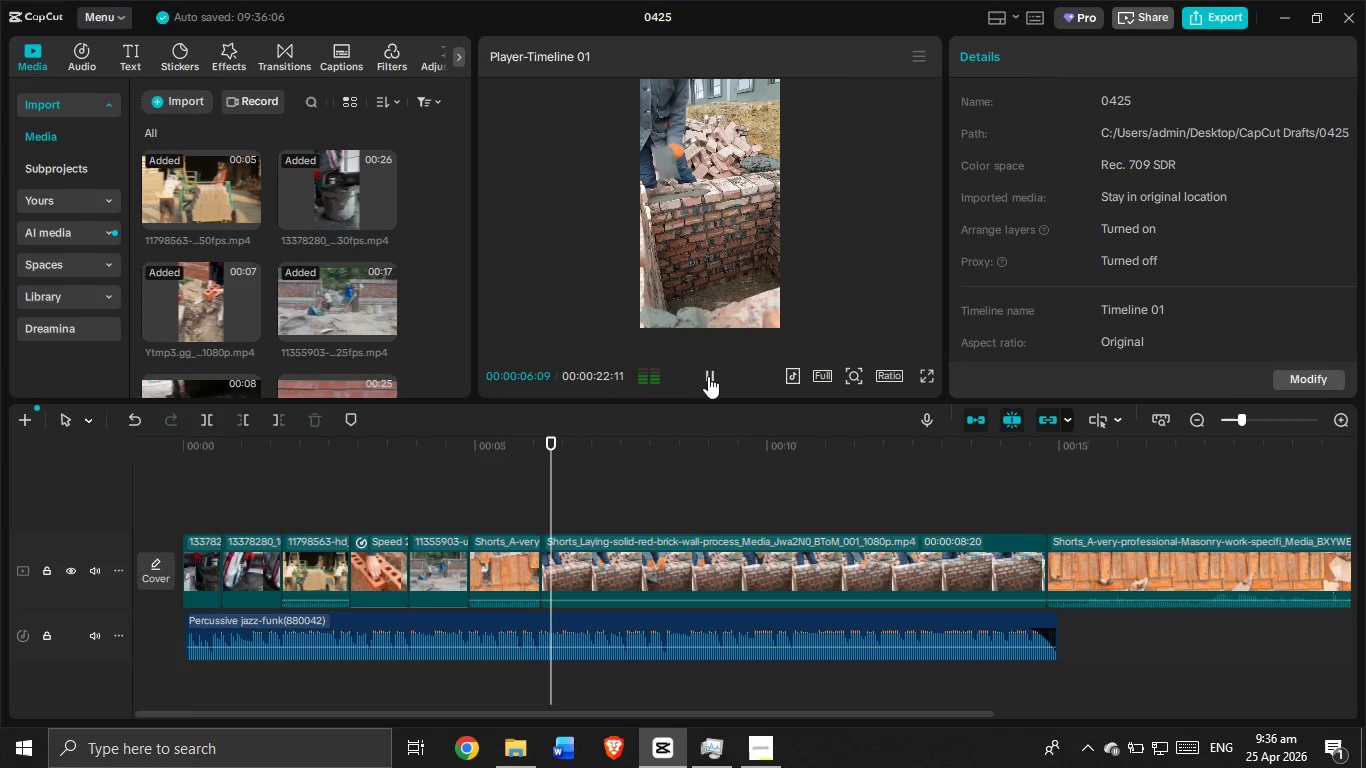 
left_click([708, 376])
 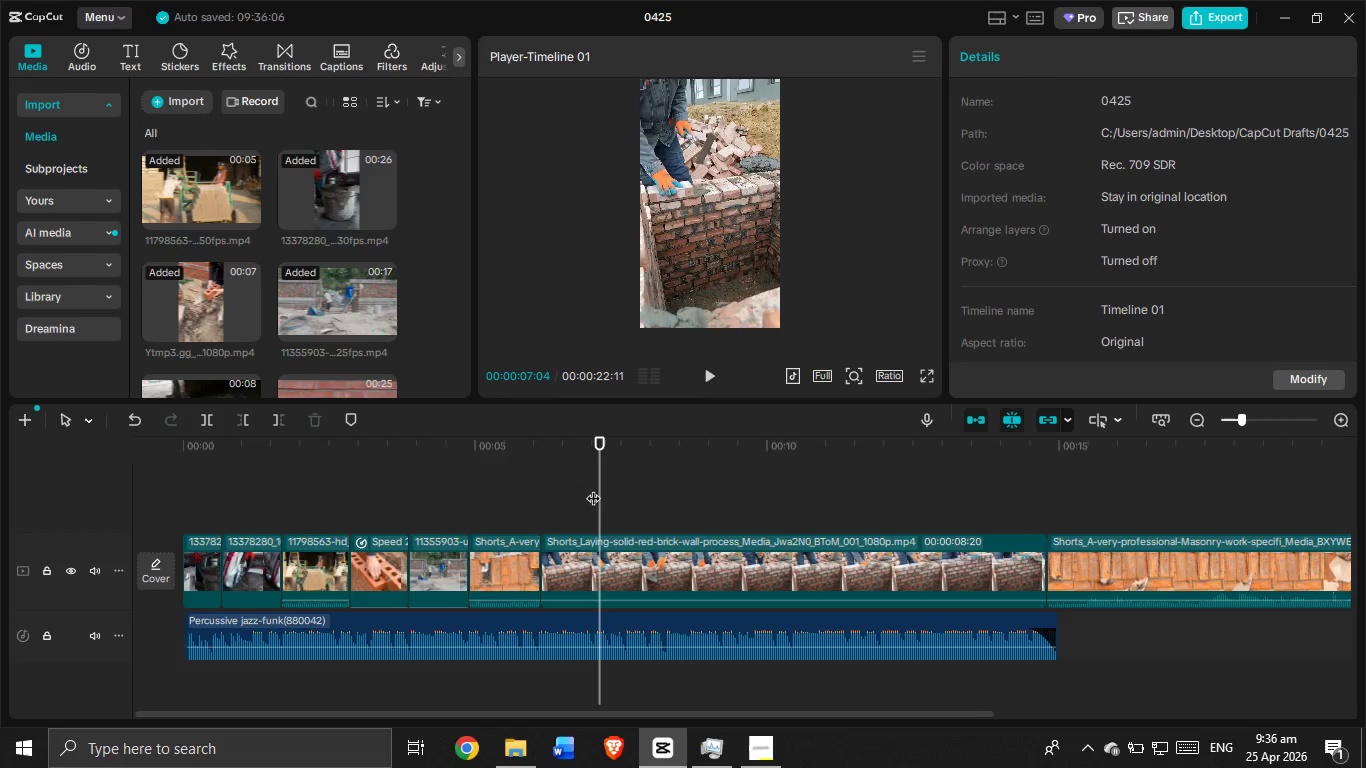 
left_click([525, 485])
 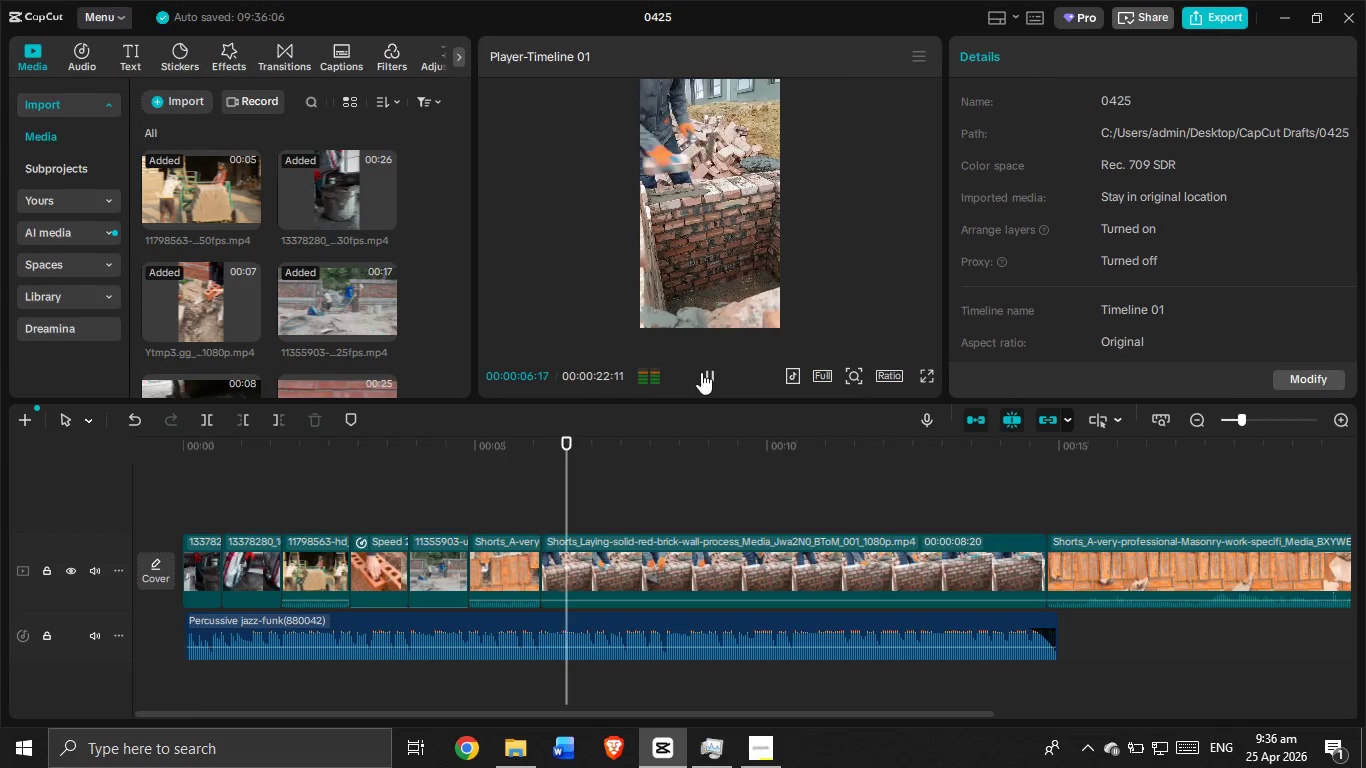 
left_click([701, 372])
 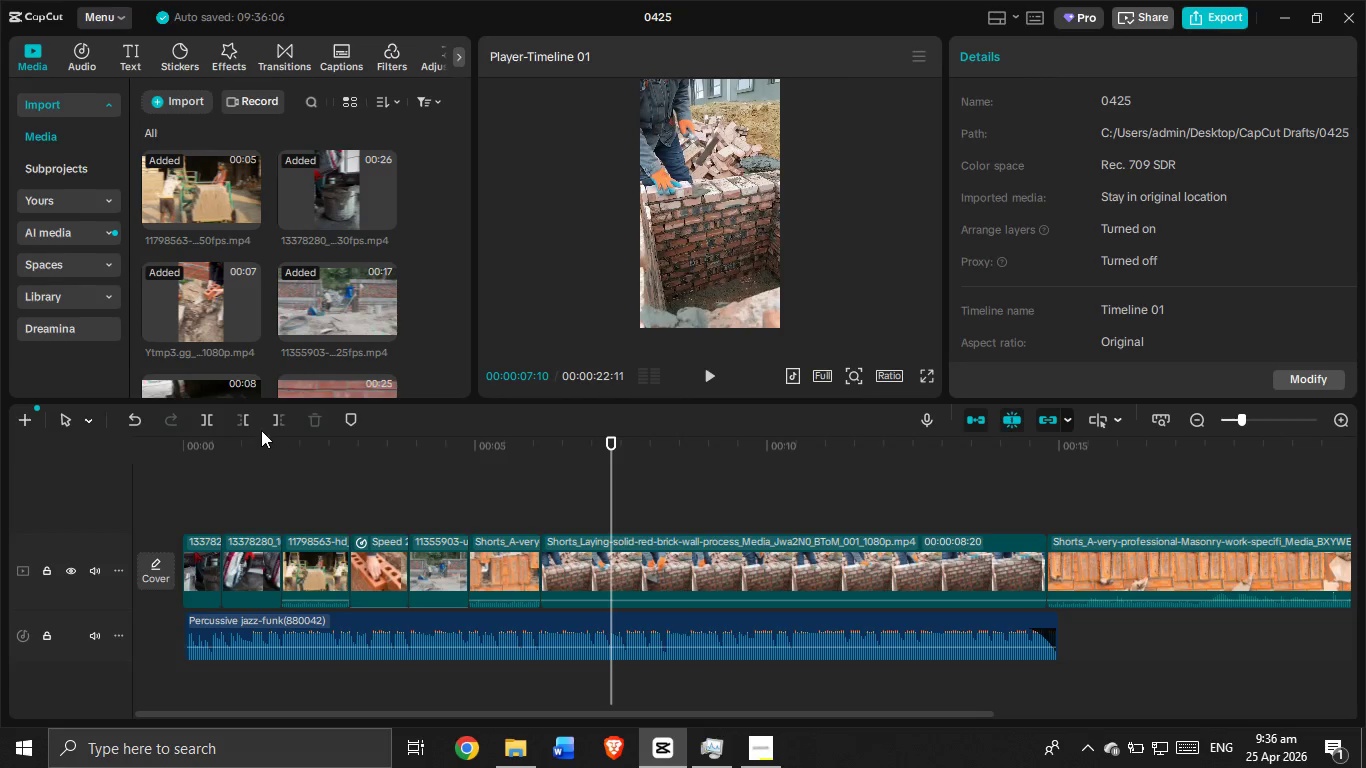 
left_click([215, 418])
 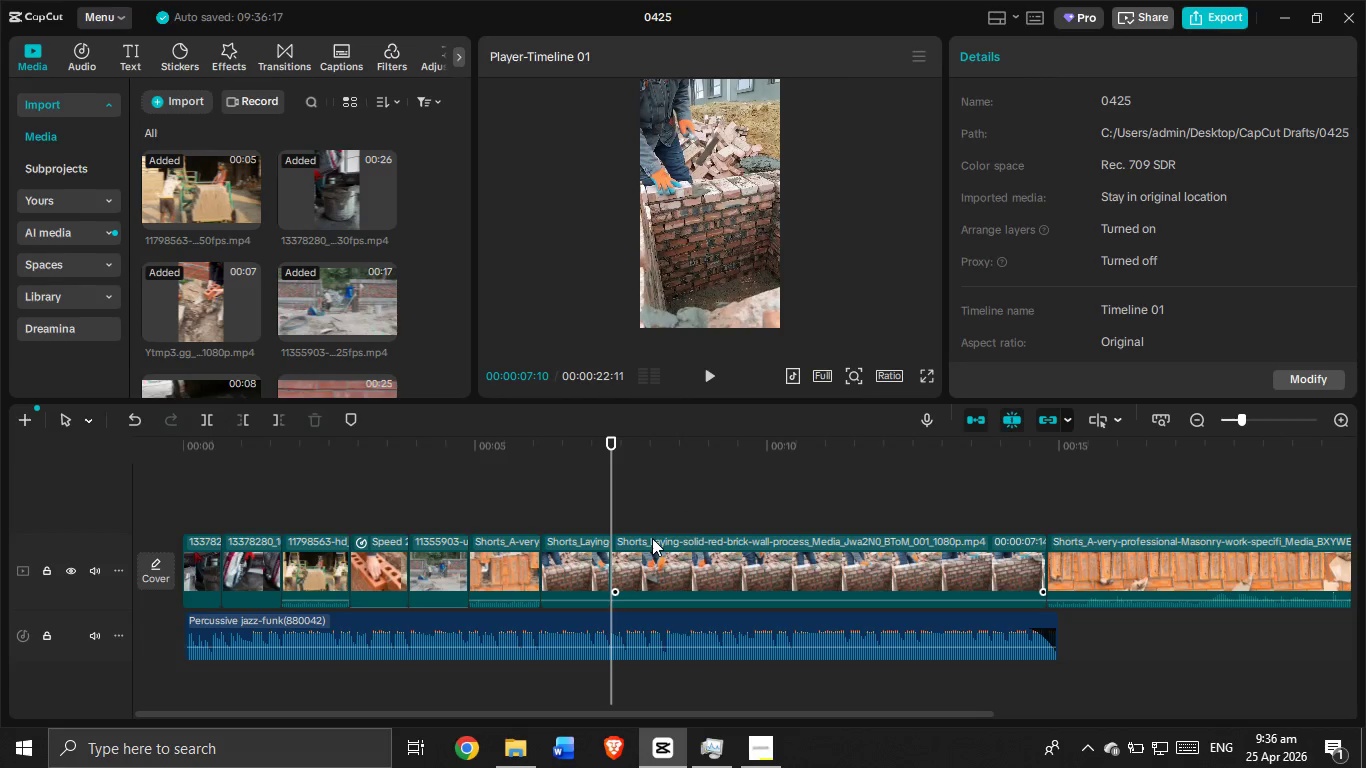 
left_click_drag(start_coordinate=[661, 554], to_coordinate=[1125, 543])
 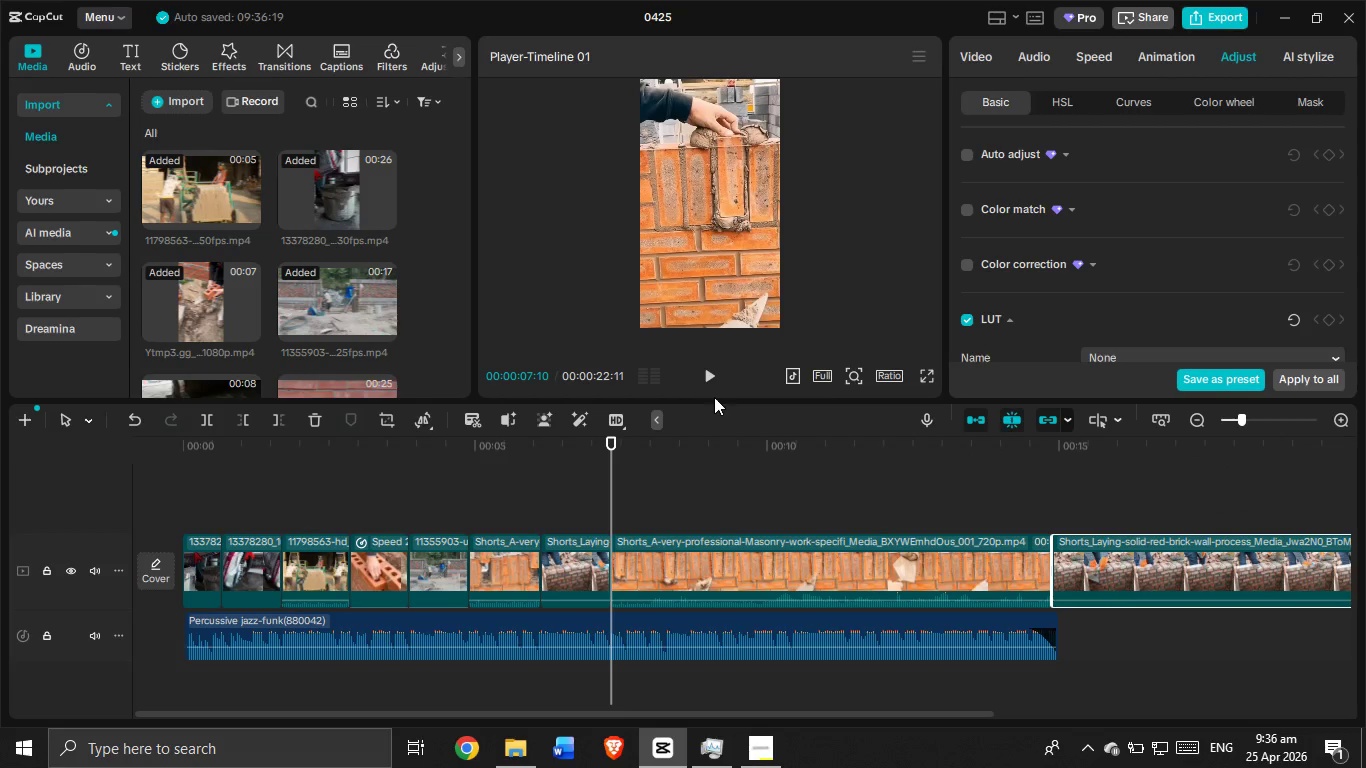 
left_click([713, 377])
 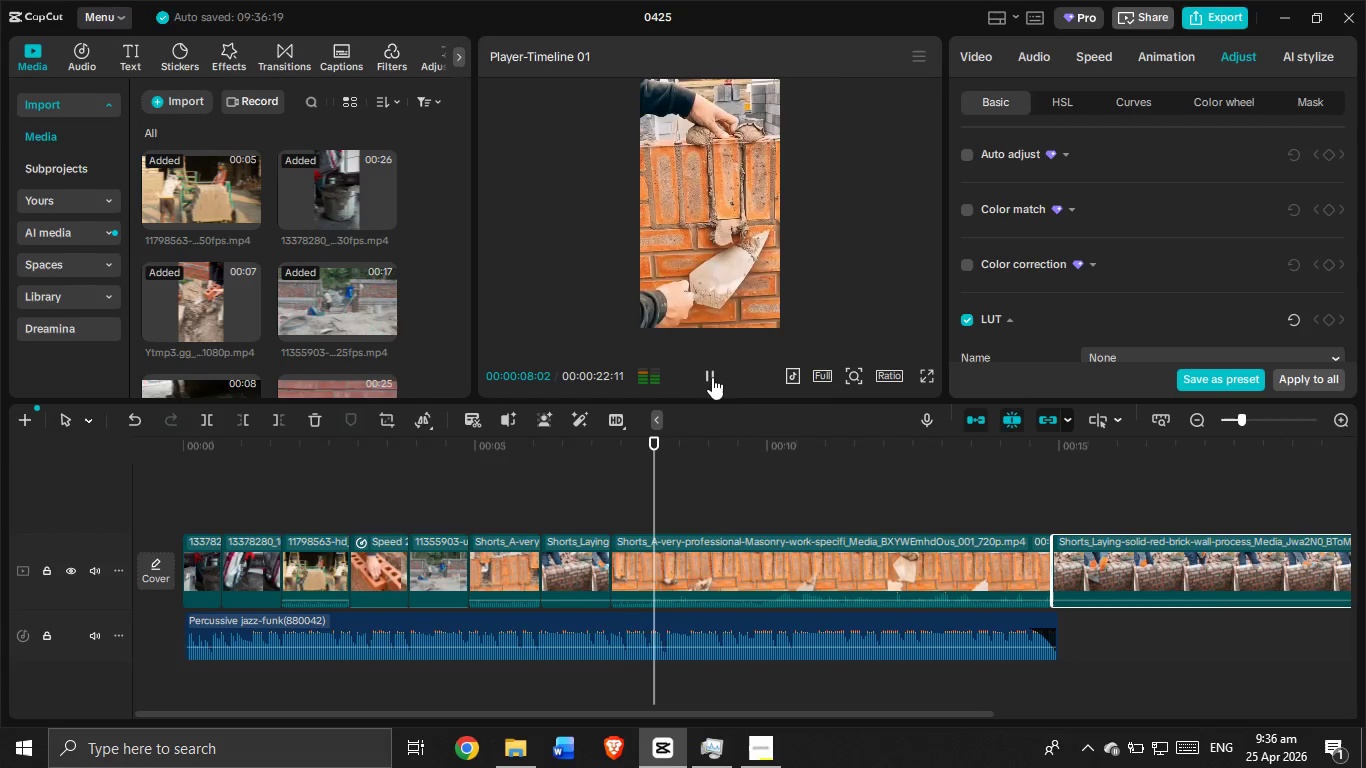 
left_click([712, 377])
 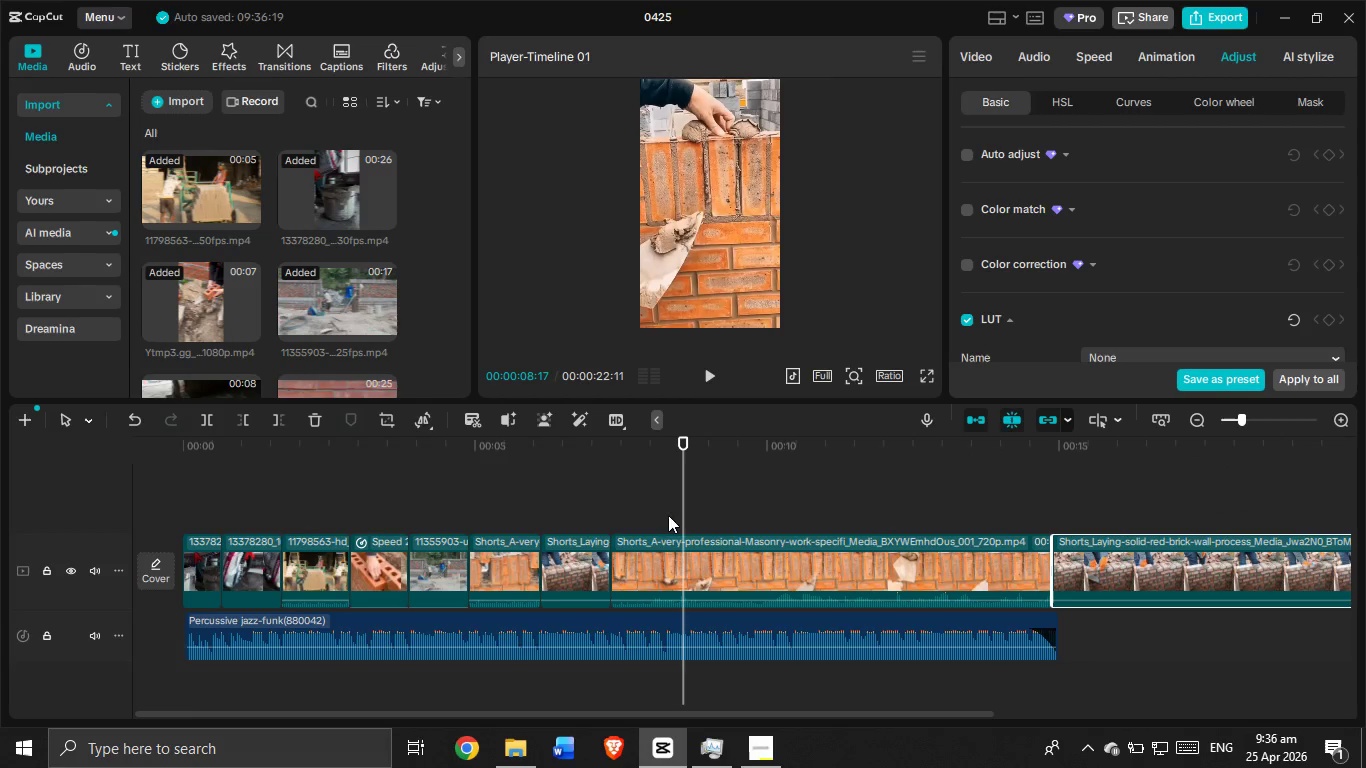 
left_click([583, 490])
 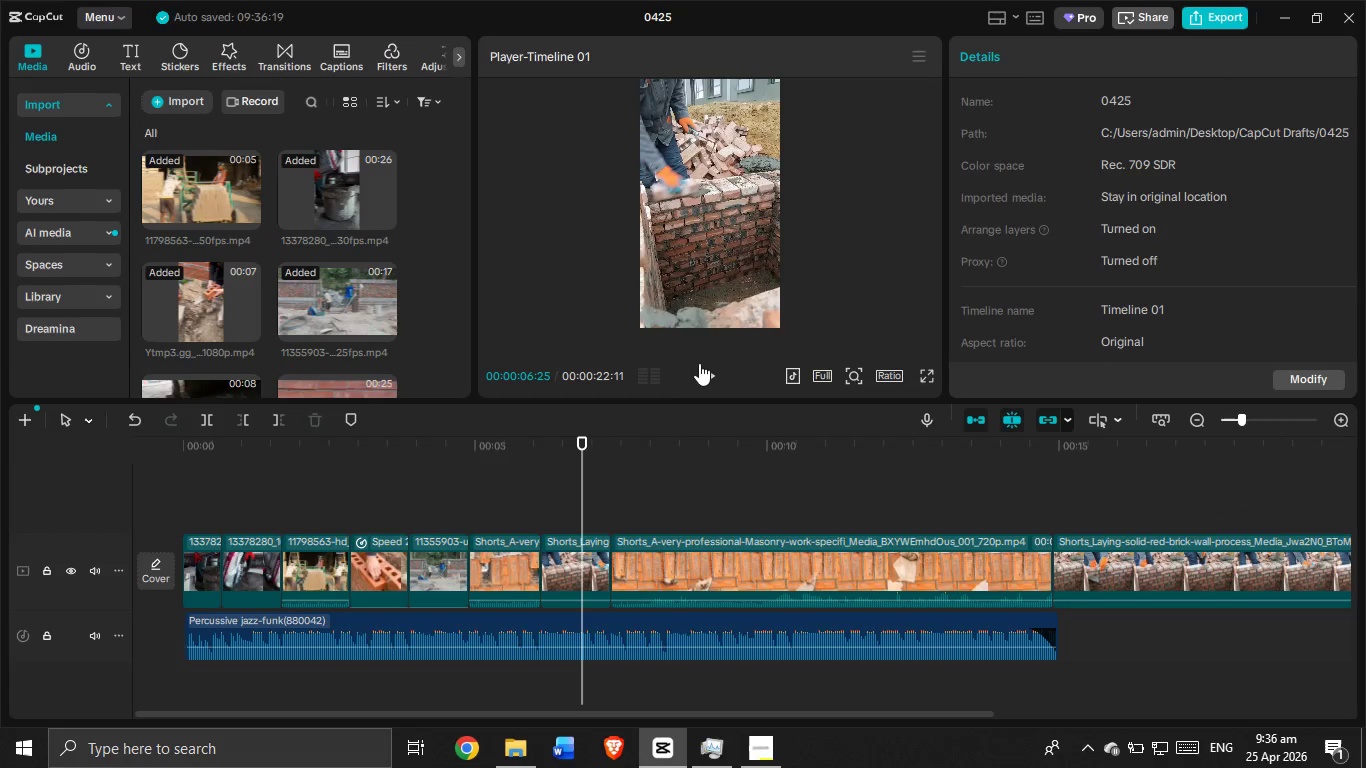 
left_click([709, 378])
 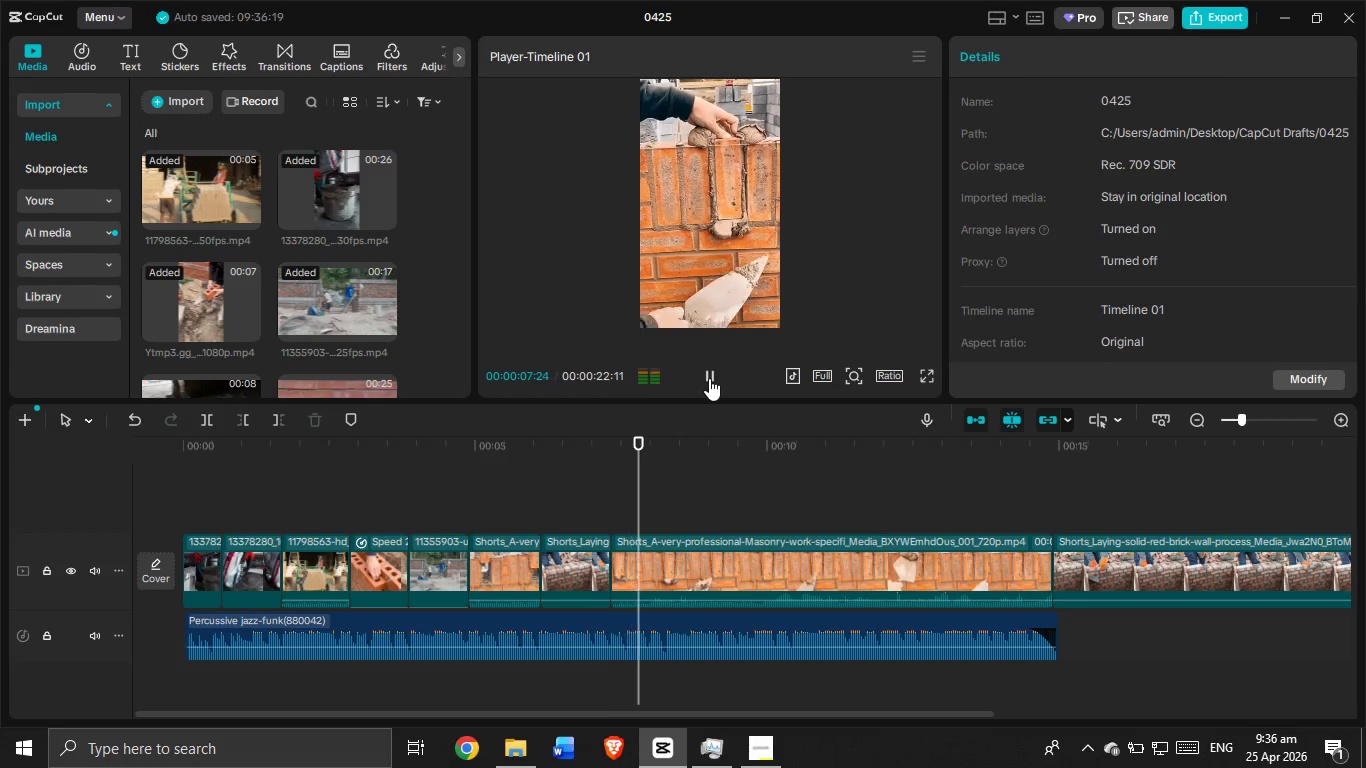 
left_click([708, 372])
 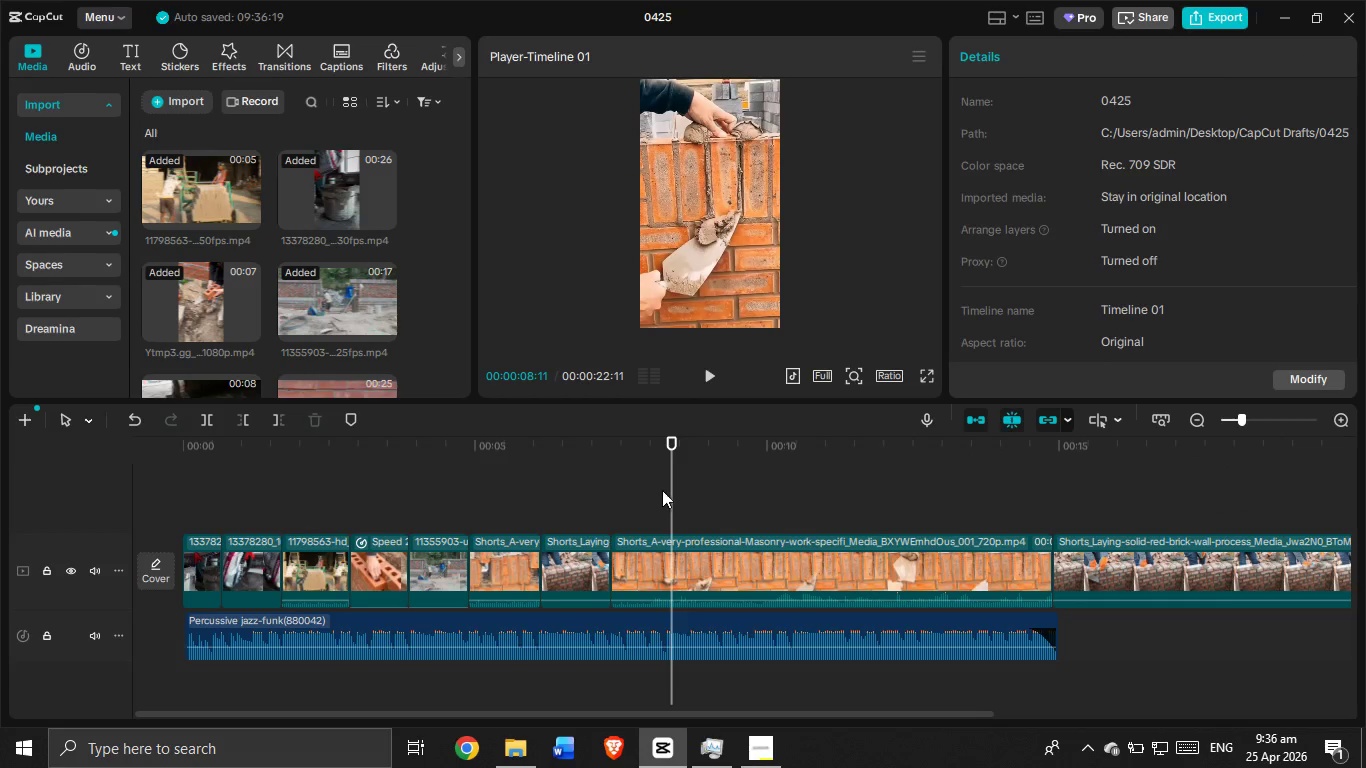 
left_click_drag(start_coordinate=[671, 497], to_coordinate=[668, 509])
 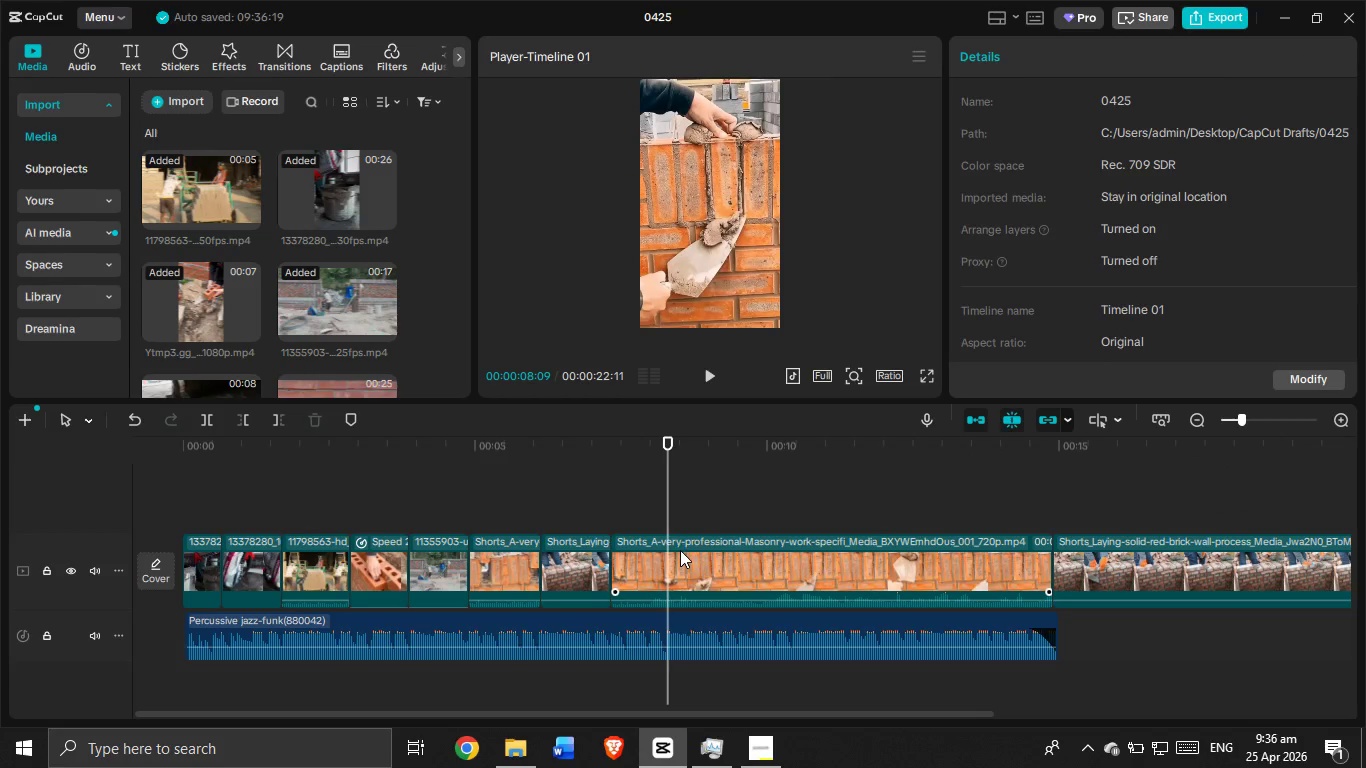 
left_click([680, 550])
 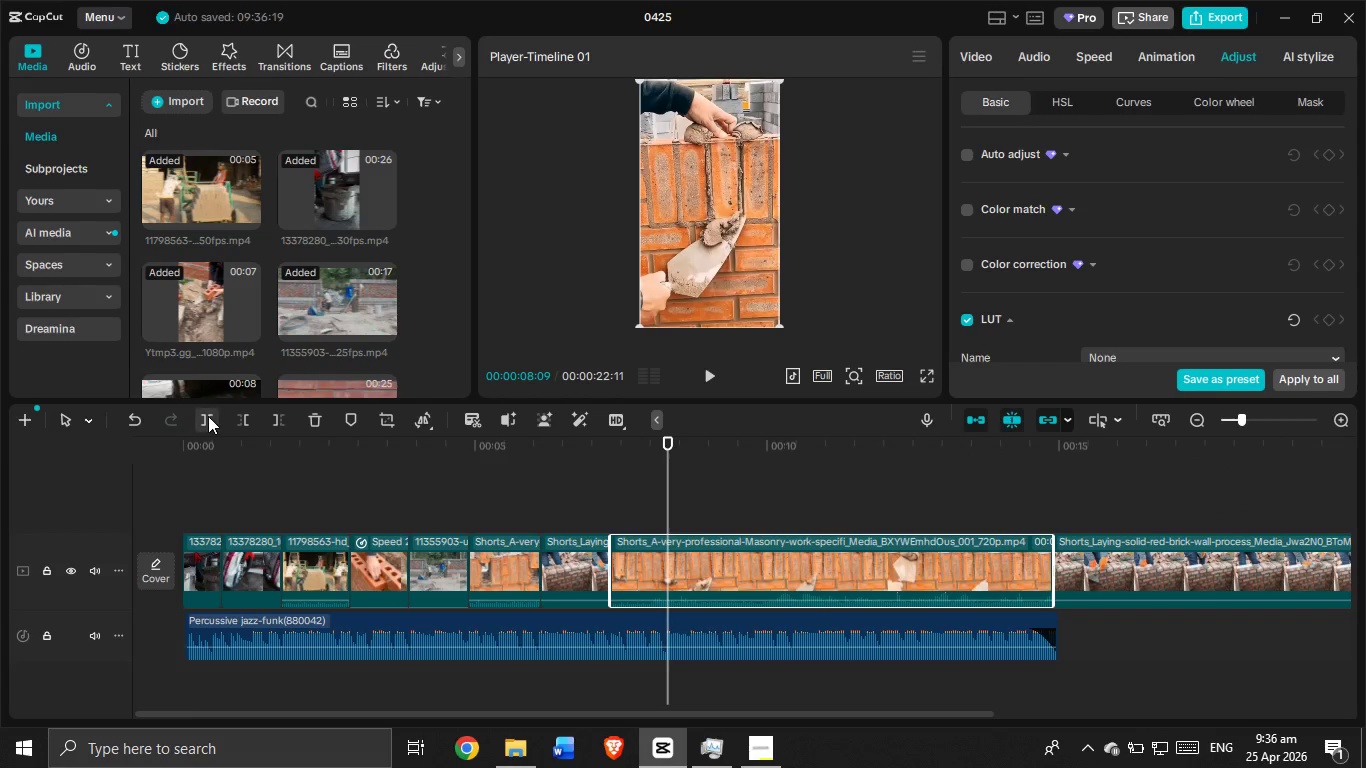 
left_click([208, 416])
 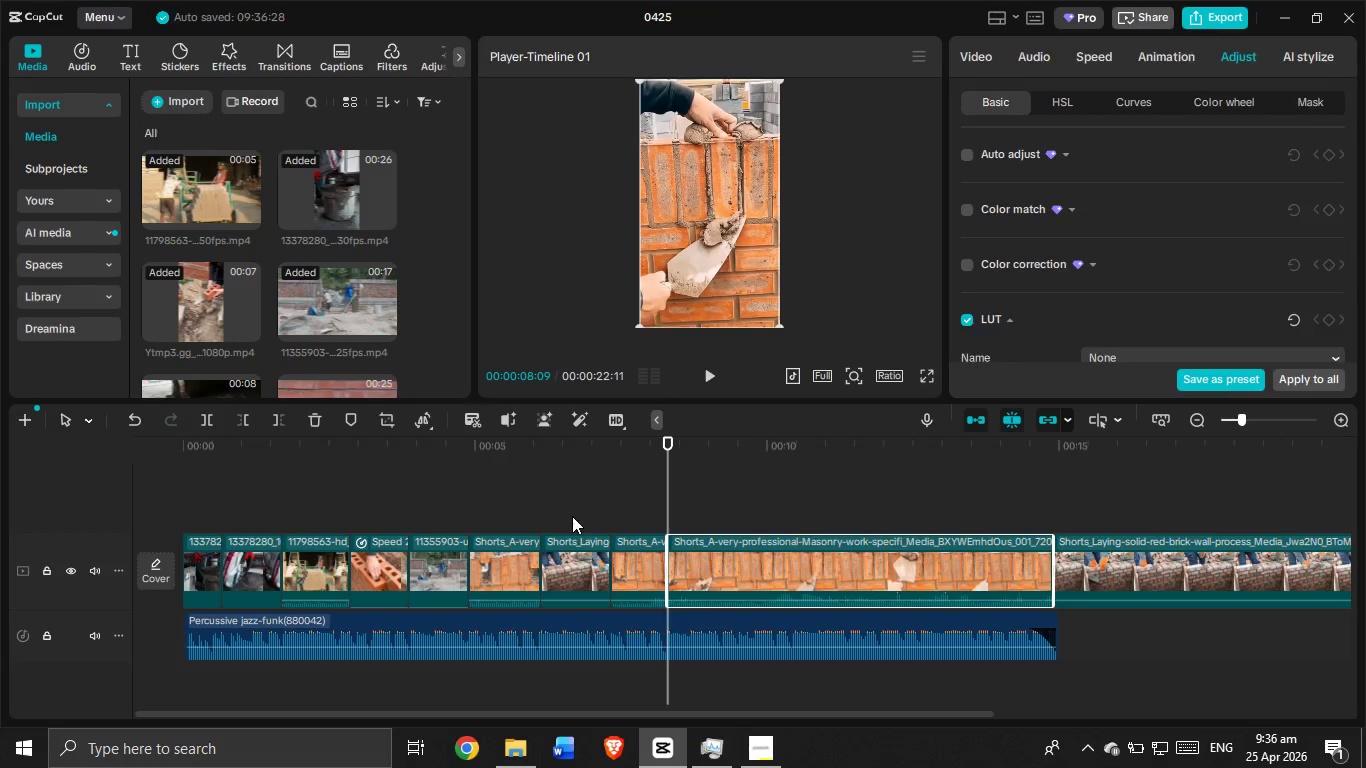 
left_click([709, 373])
 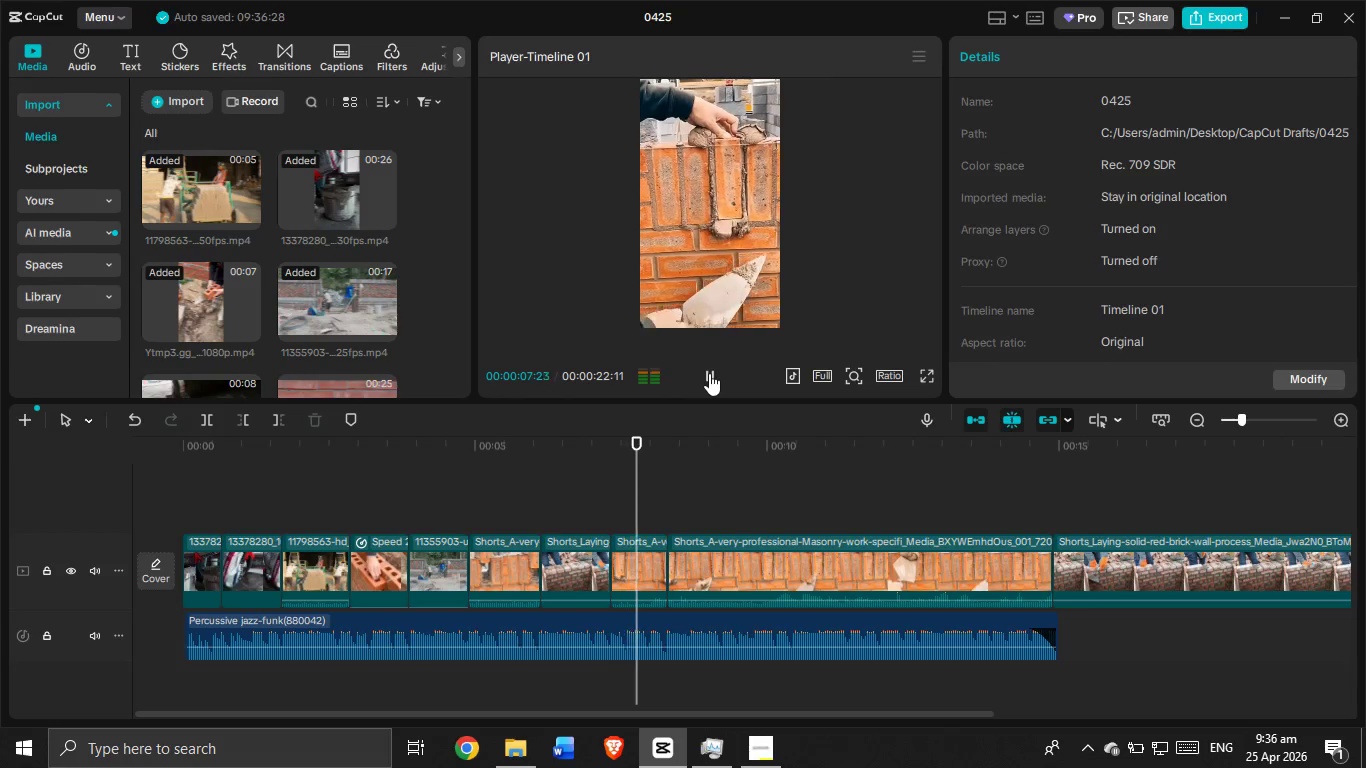 
left_click([709, 373])
 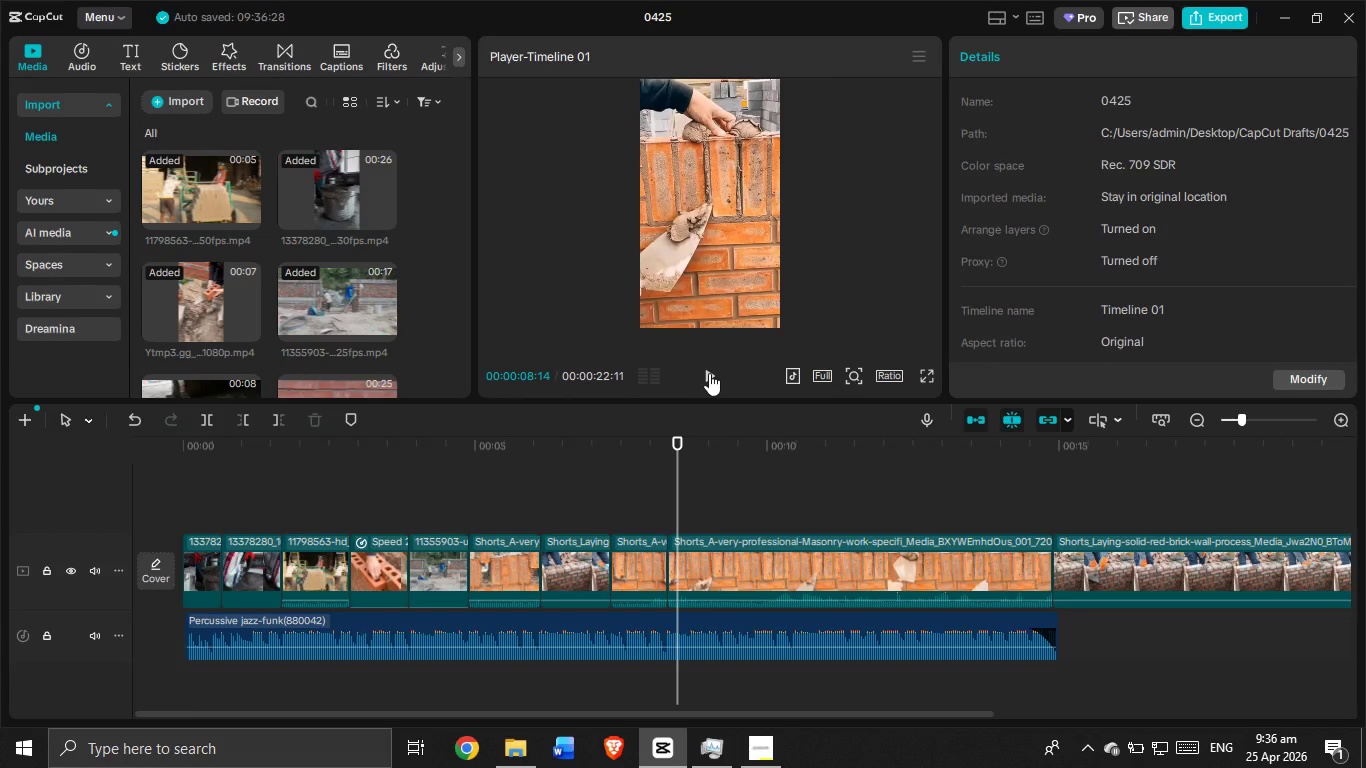 
key(Control+Z)
 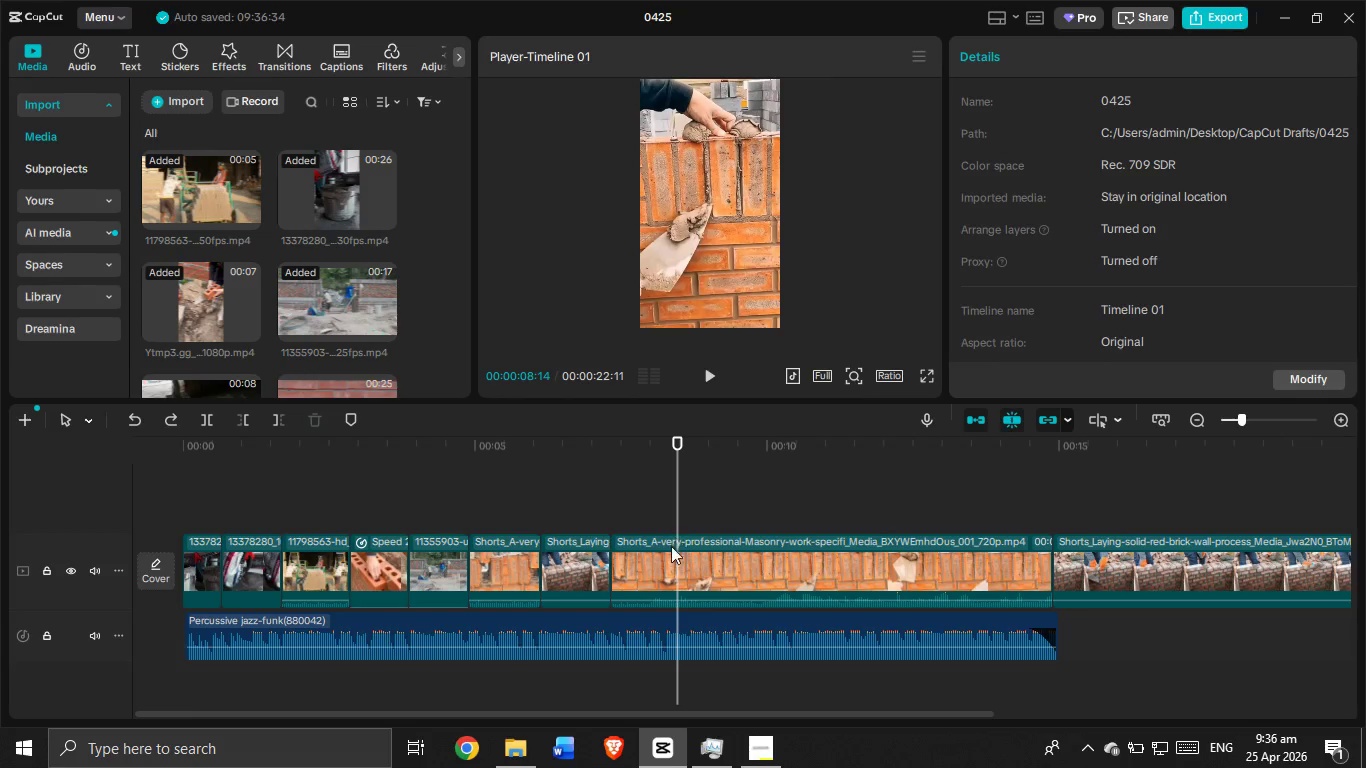 
left_click([652, 558])
 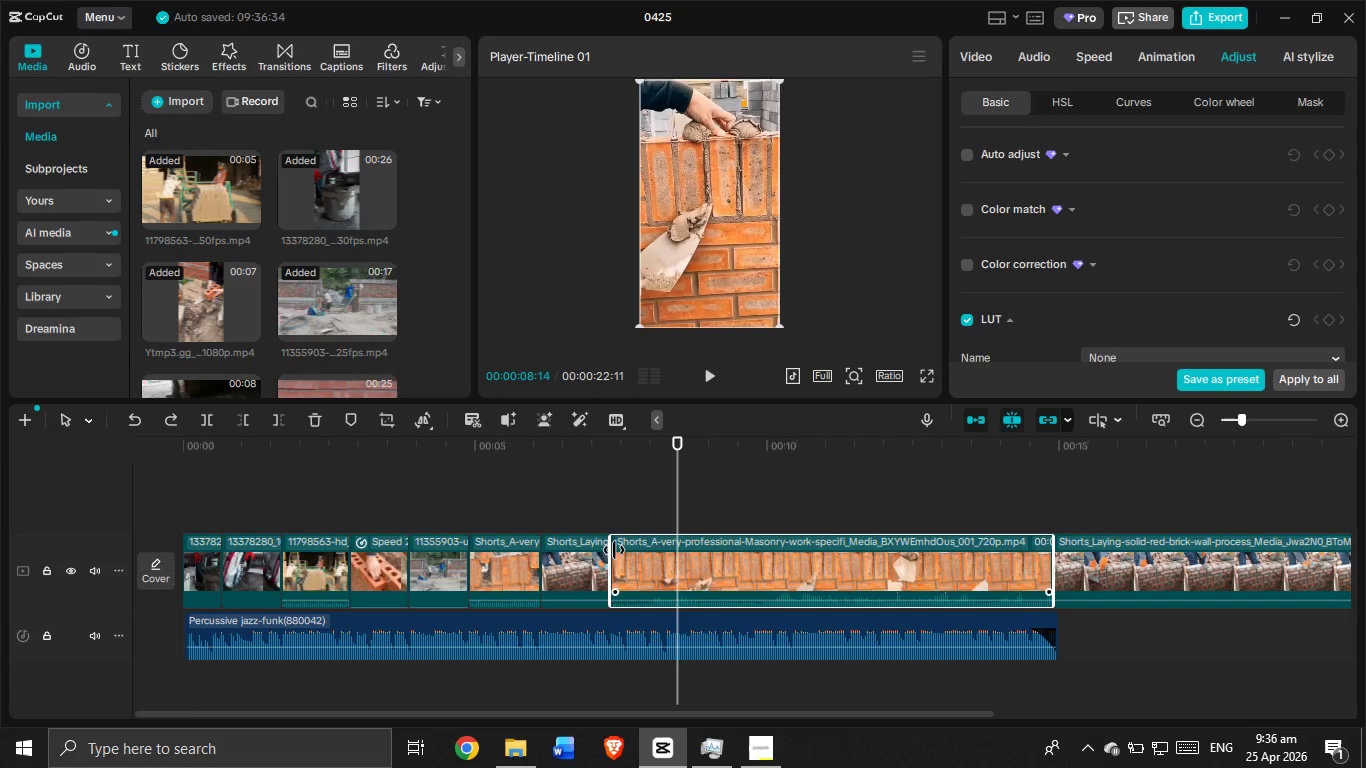 
left_click_drag(start_coordinate=[609, 549], to_coordinate=[616, 556])
 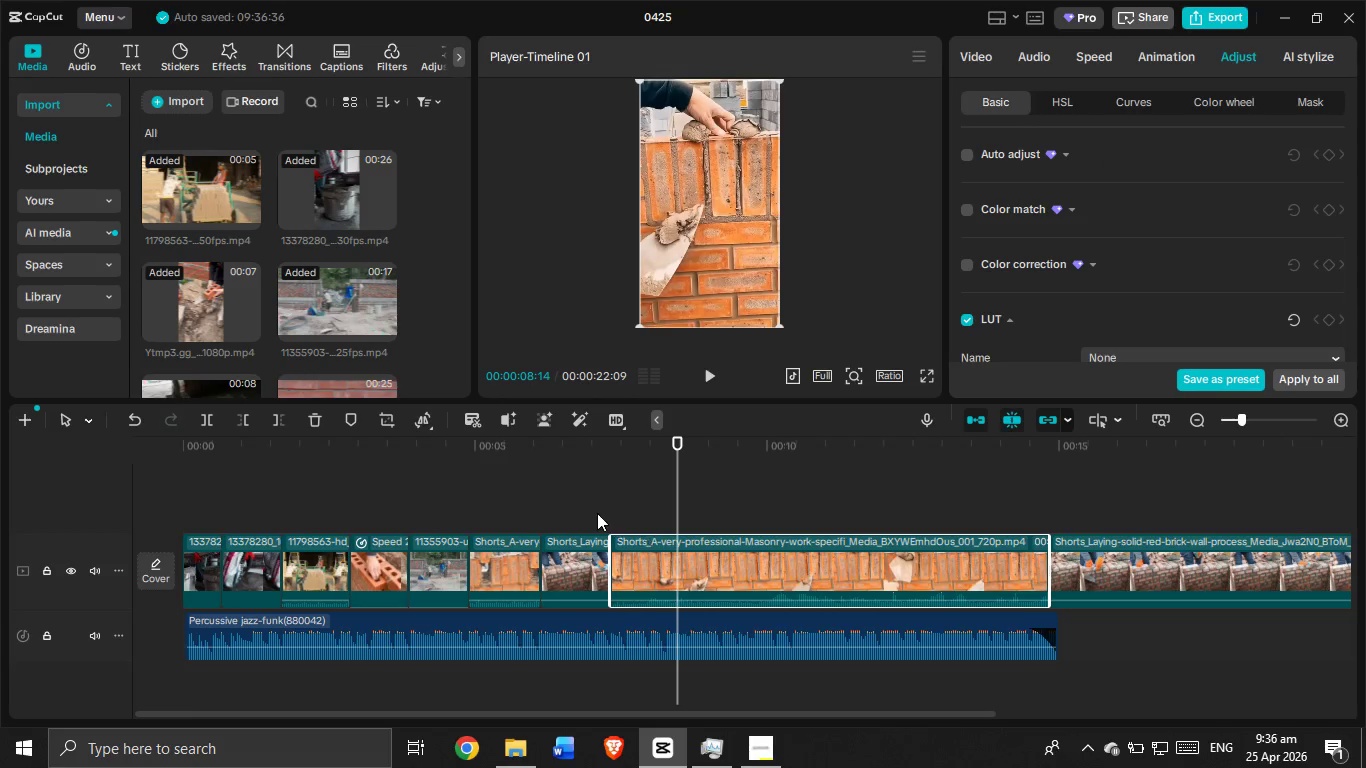 
left_click([596, 512])
 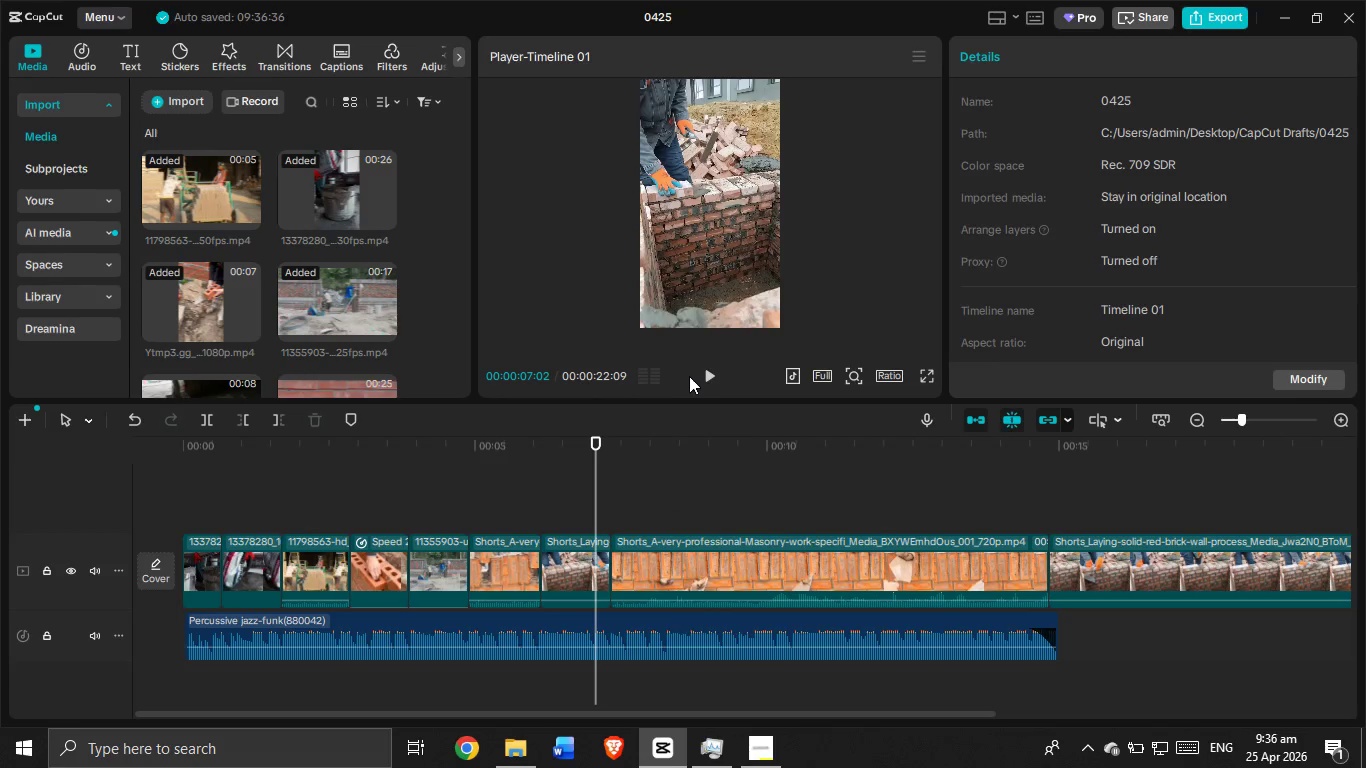 
left_click([708, 377])
 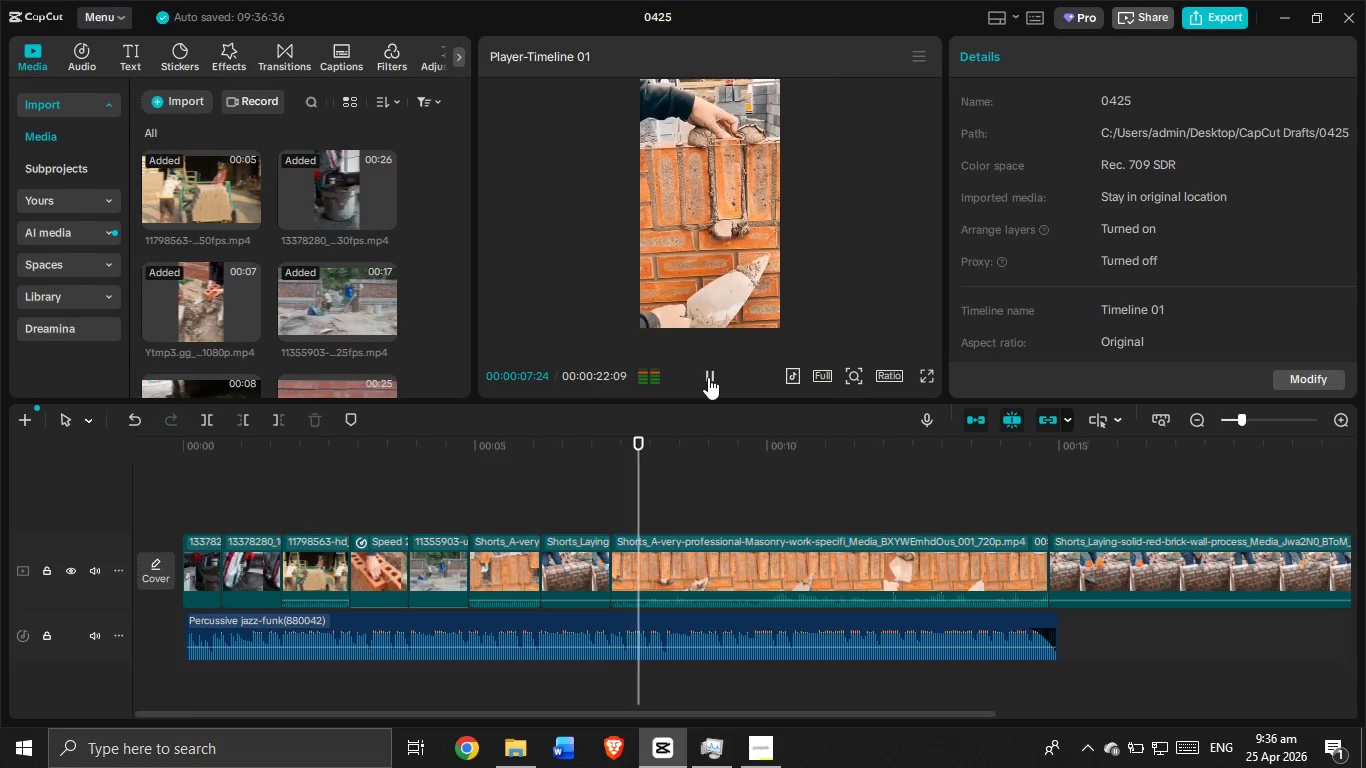 
left_click([708, 377])
 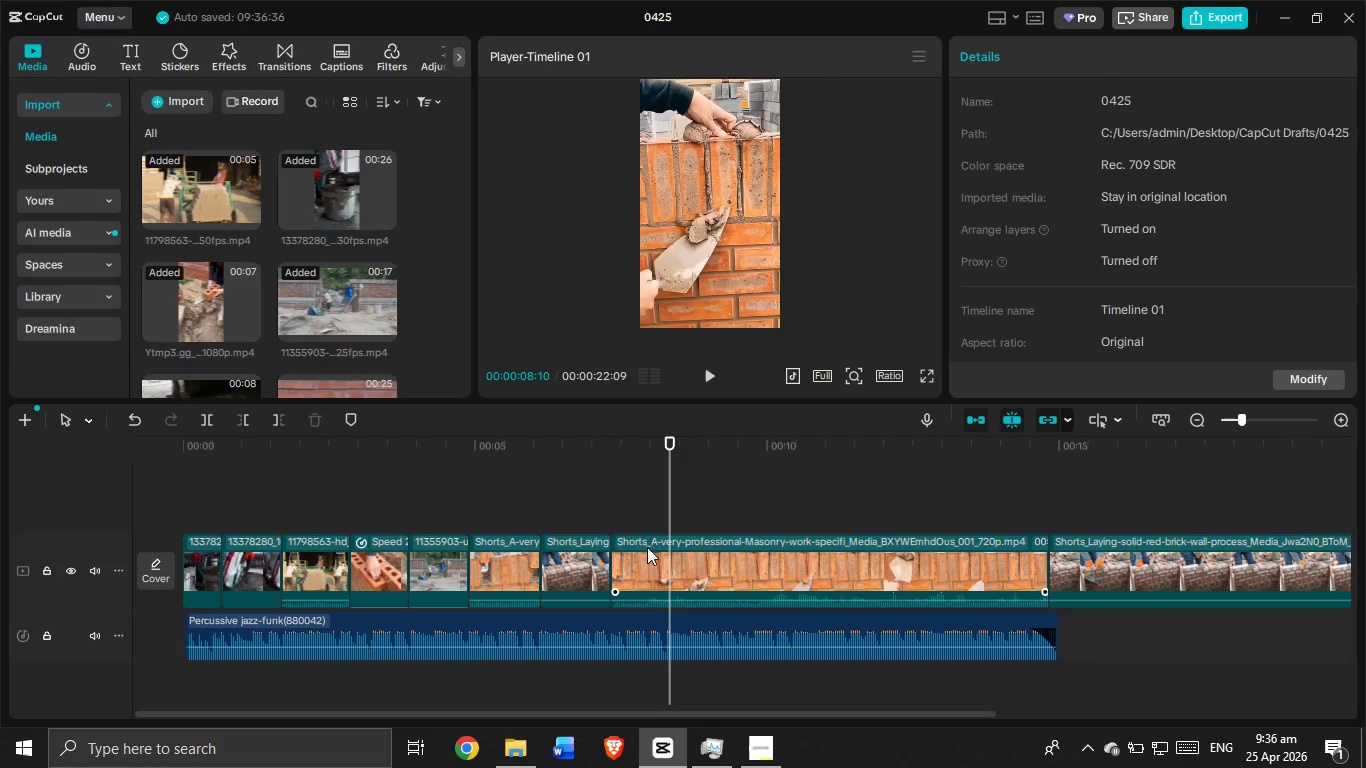 
left_click([643, 554])
 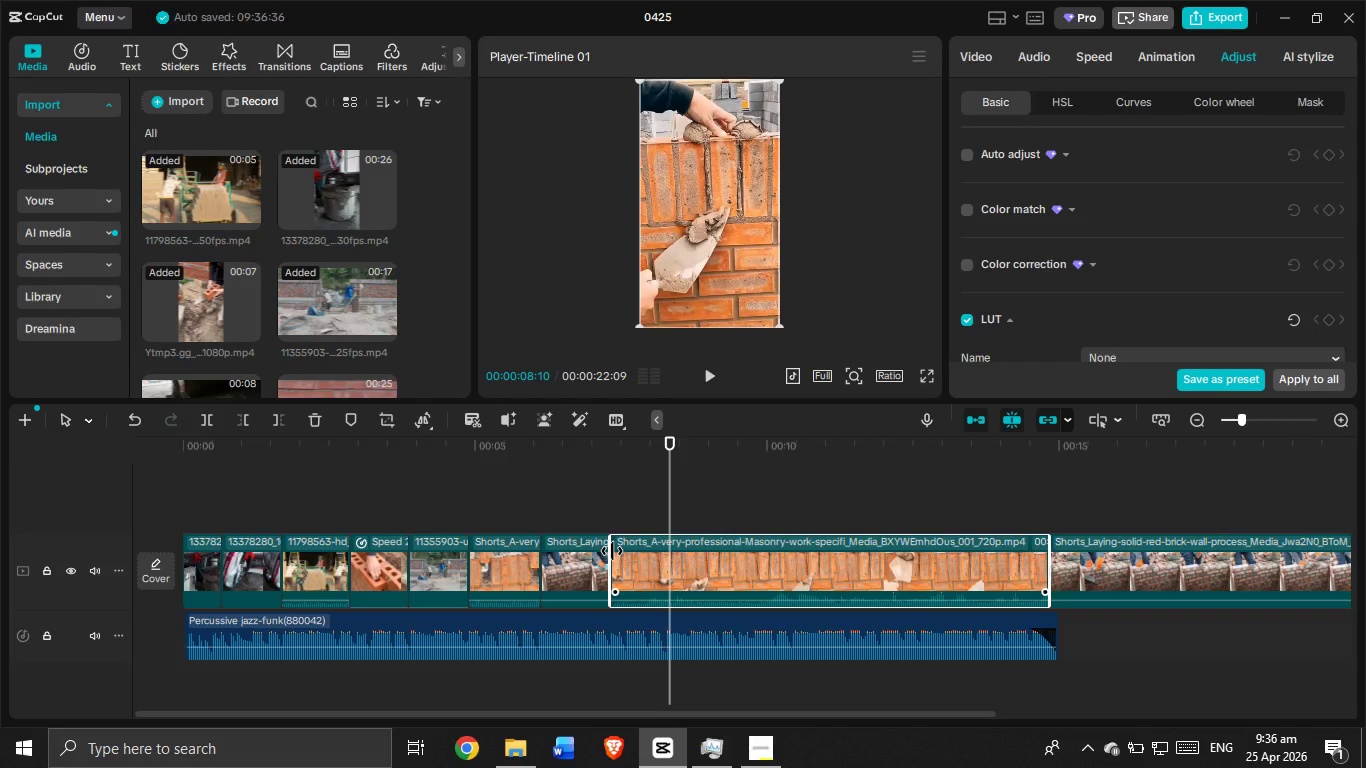 
left_click_drag(start_coordinate=[612, 551], to_coordinate=[623, 561])
 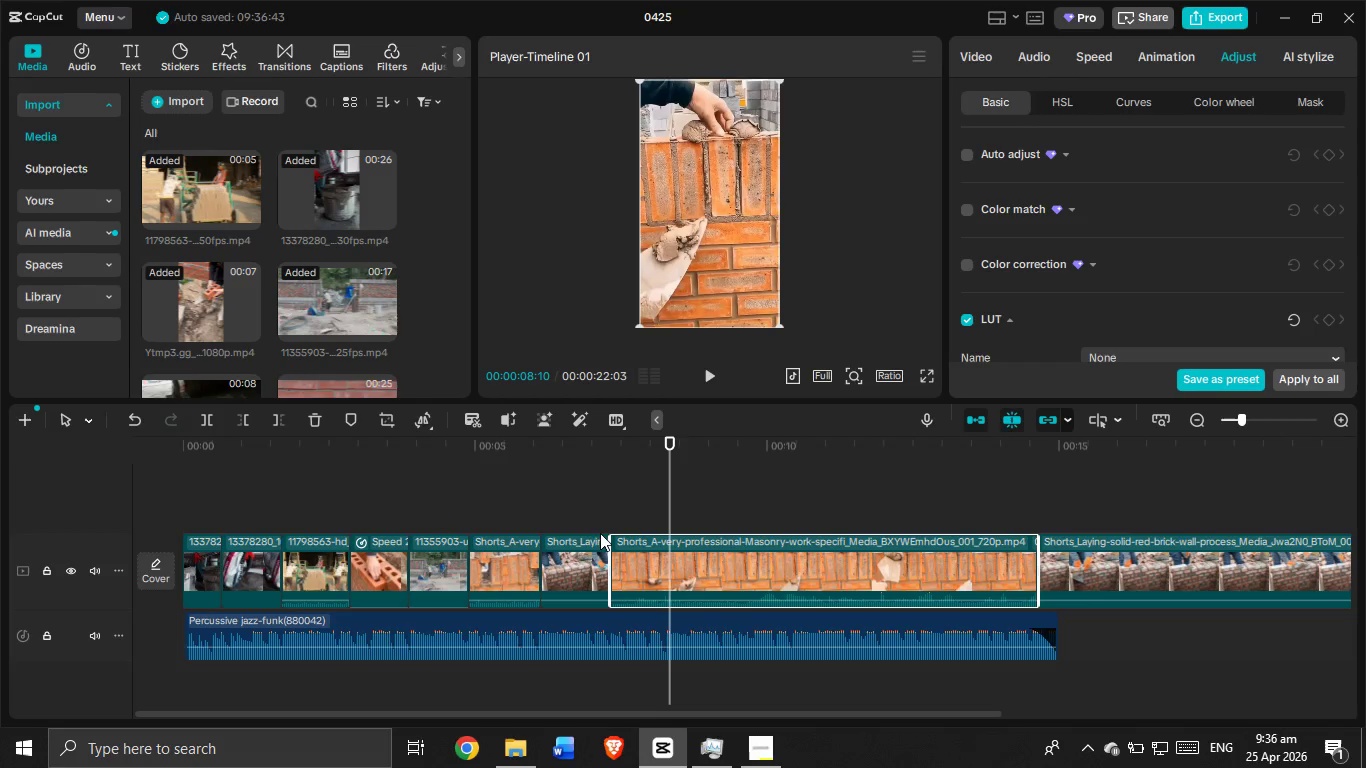 
left_click([593, 513])
 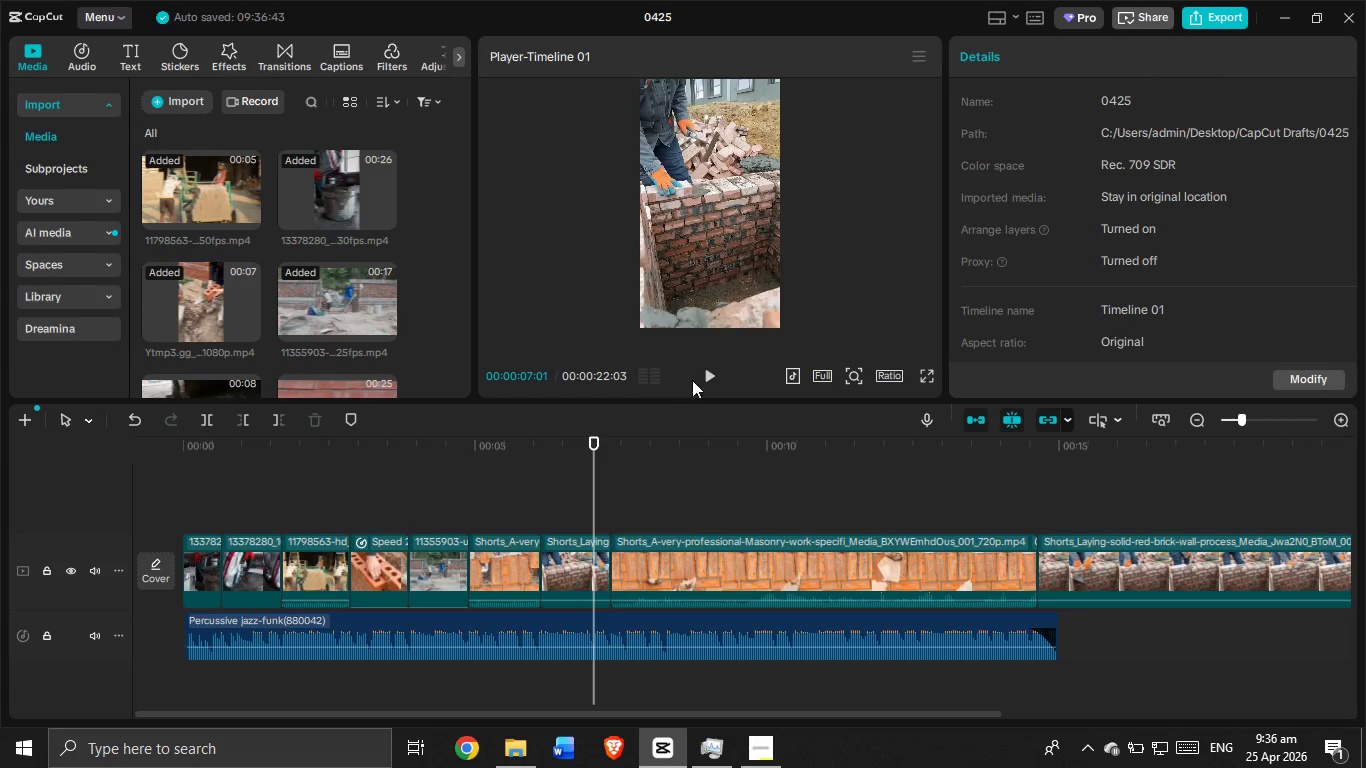 
left_click([702, 377])
 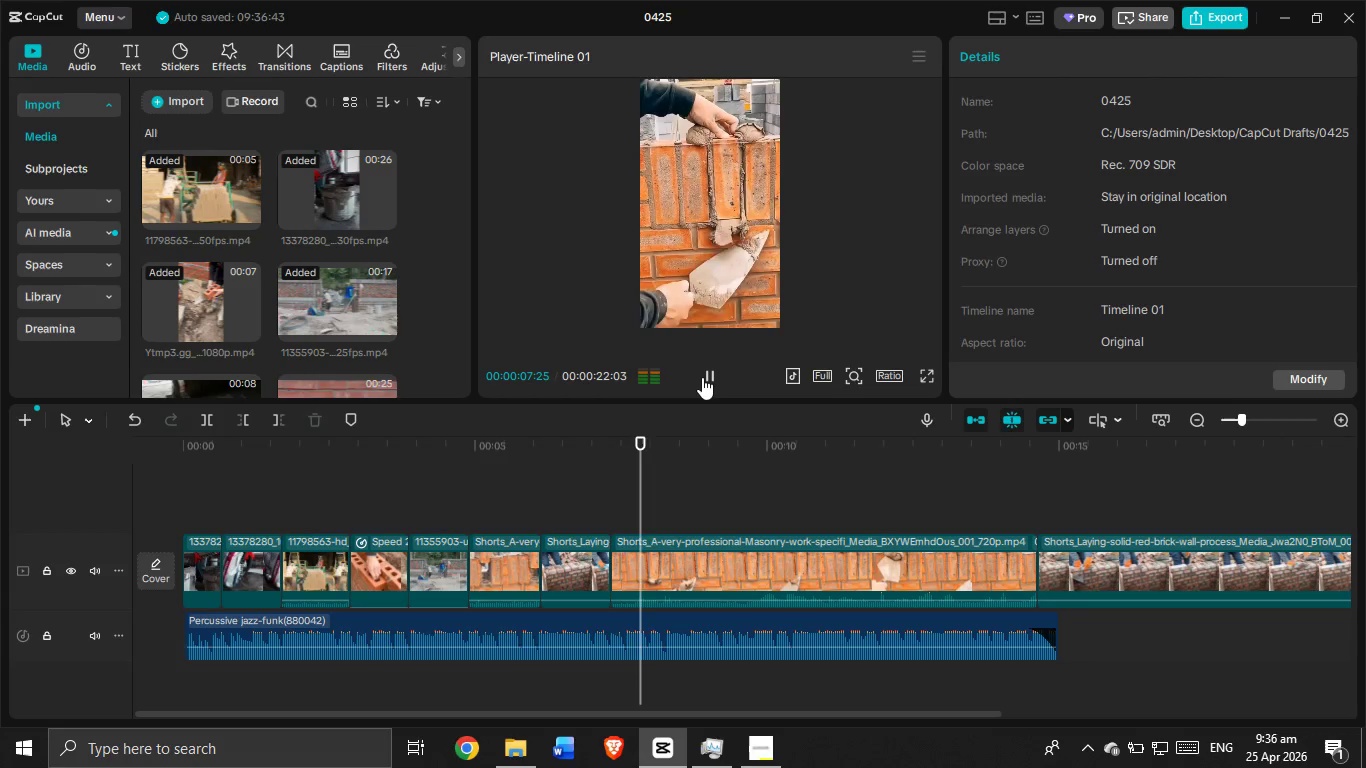 
left_click([702, 377])
 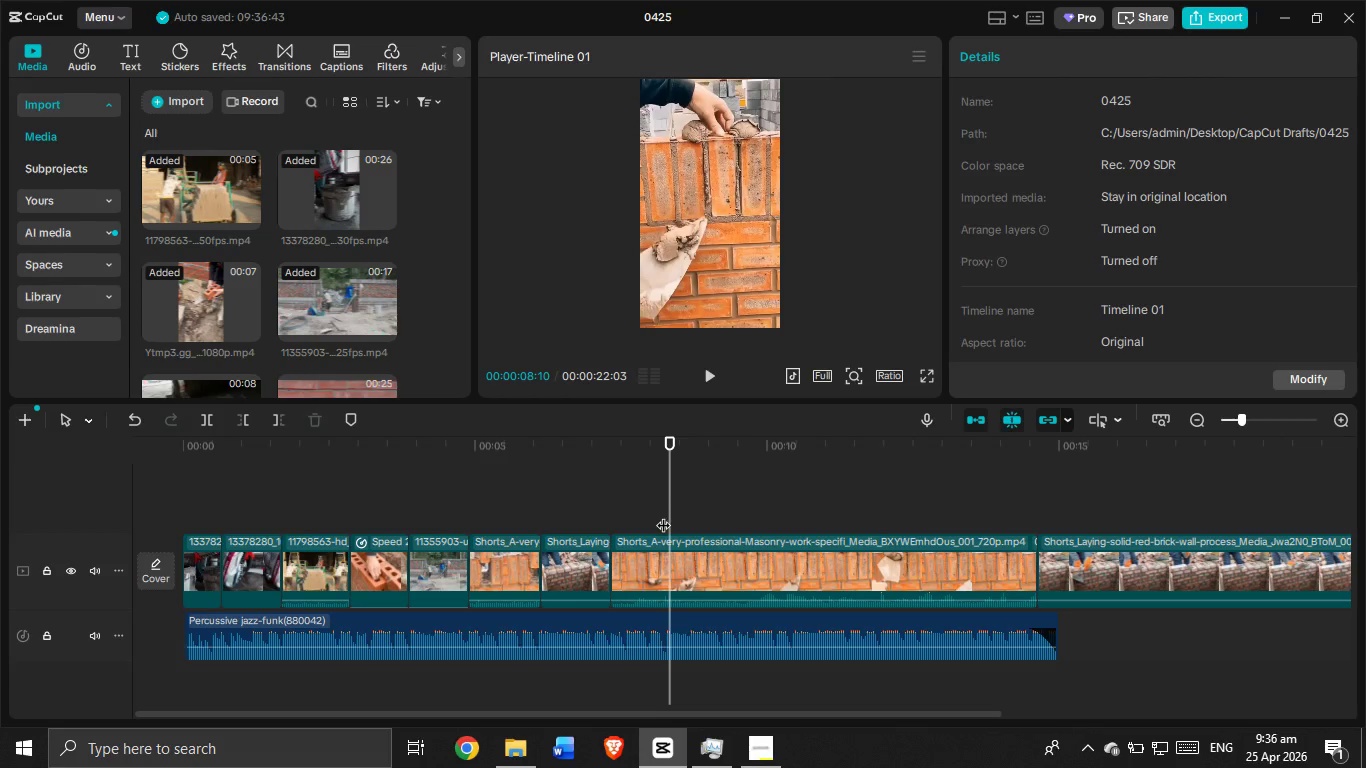 
hold_key(key=ControlLeft, duration=0.47)
 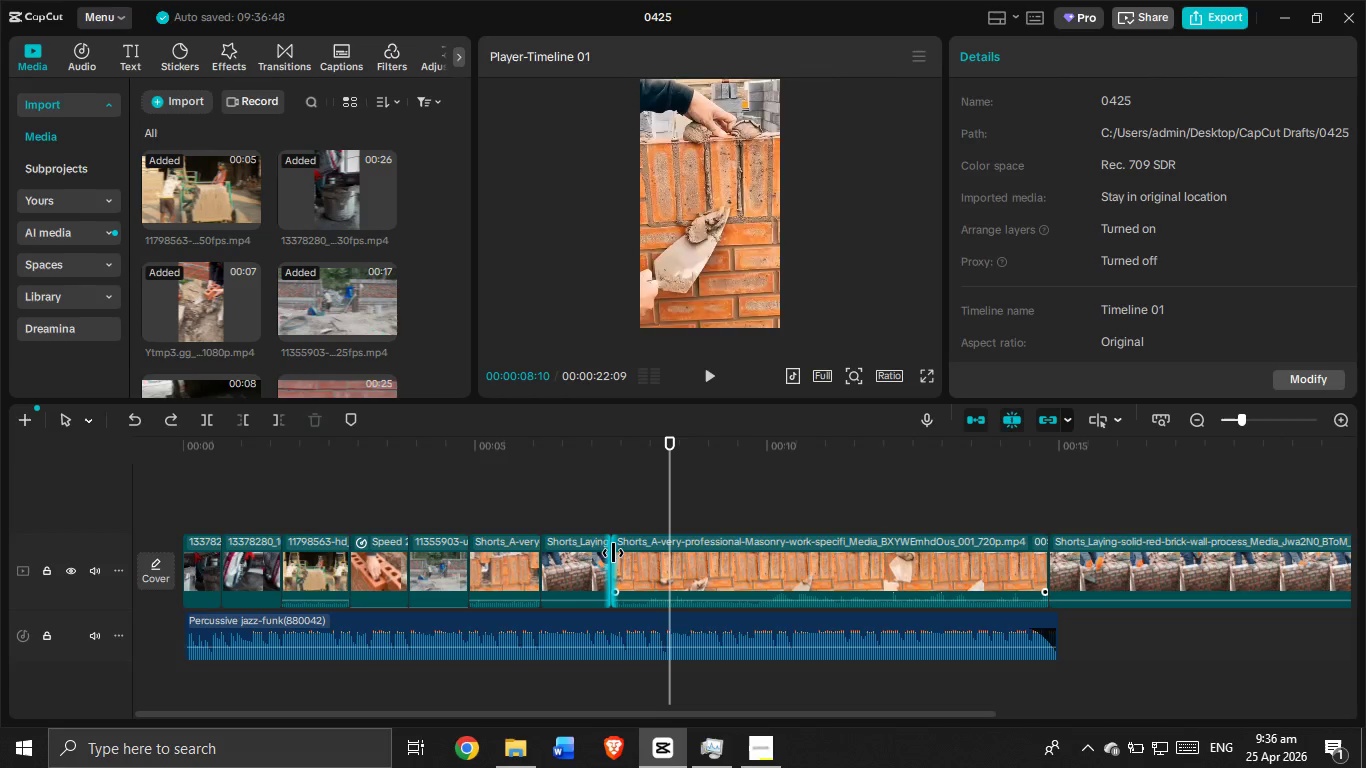 
key(Z)
 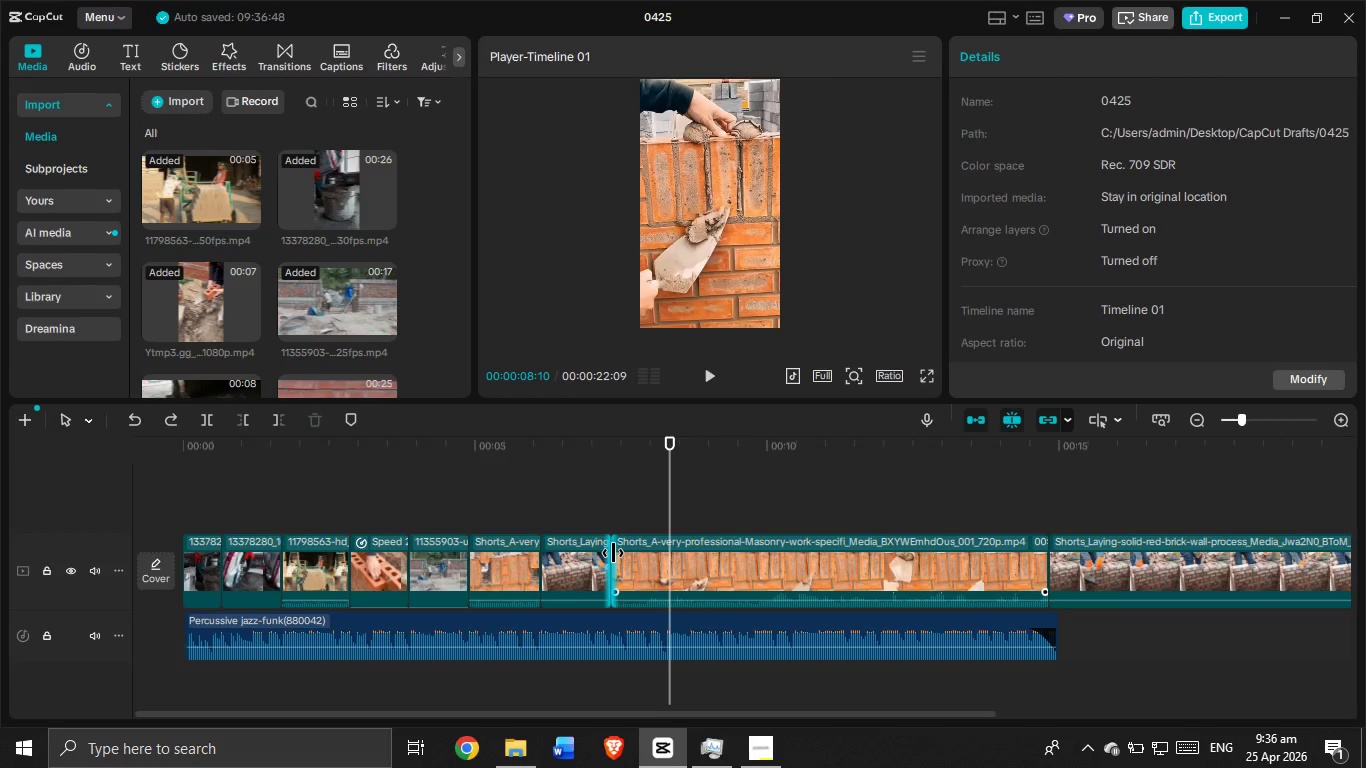 
left_click_drag(start_coordinate=[613, 553], to_coordinate=[620, 560])
 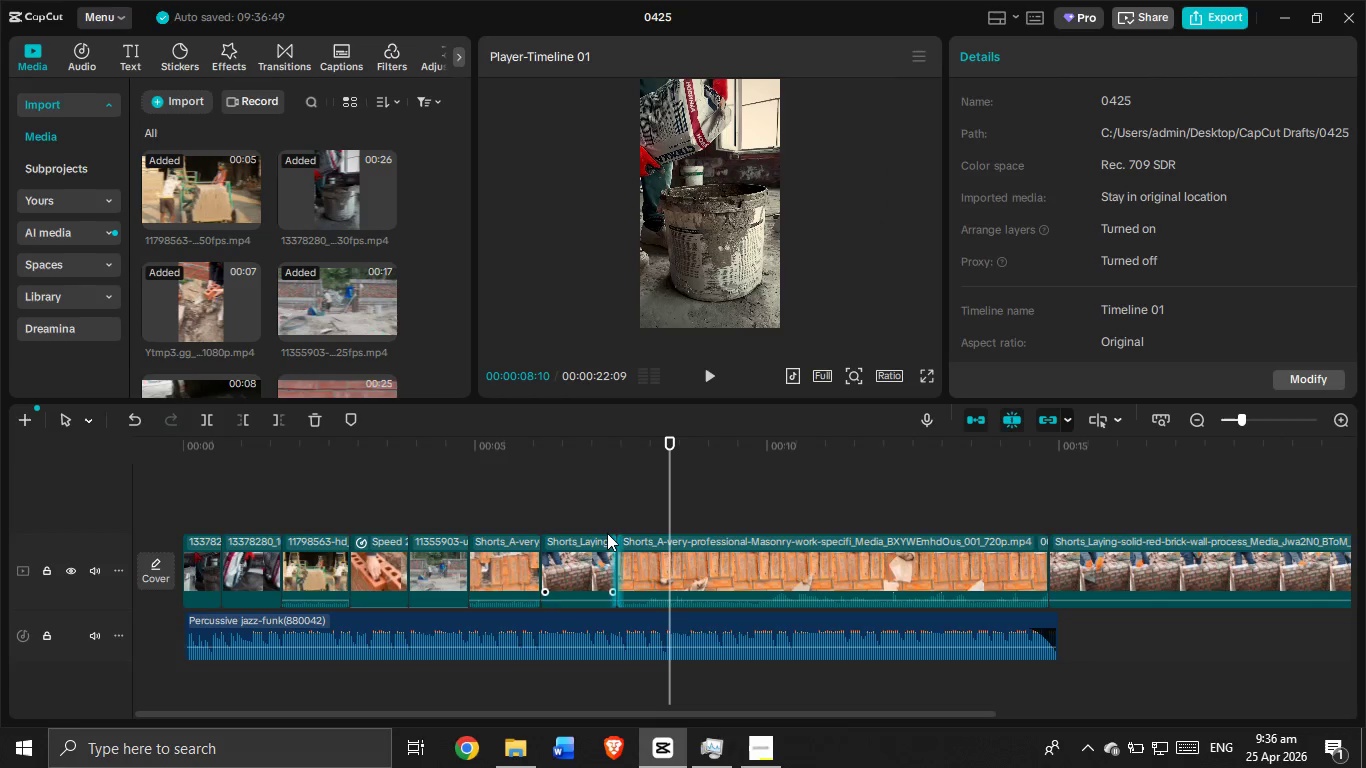 
key(Control+Z)
 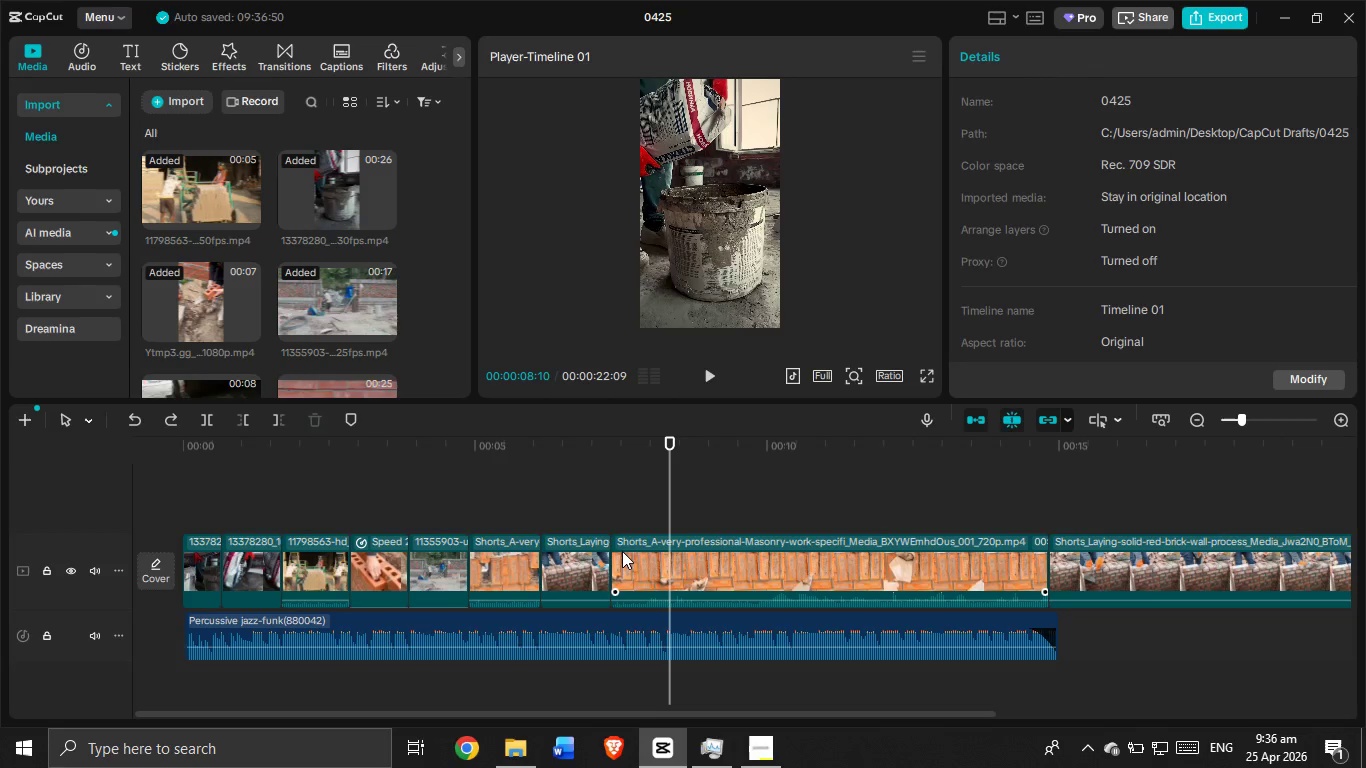 
left_click([628, 560])
 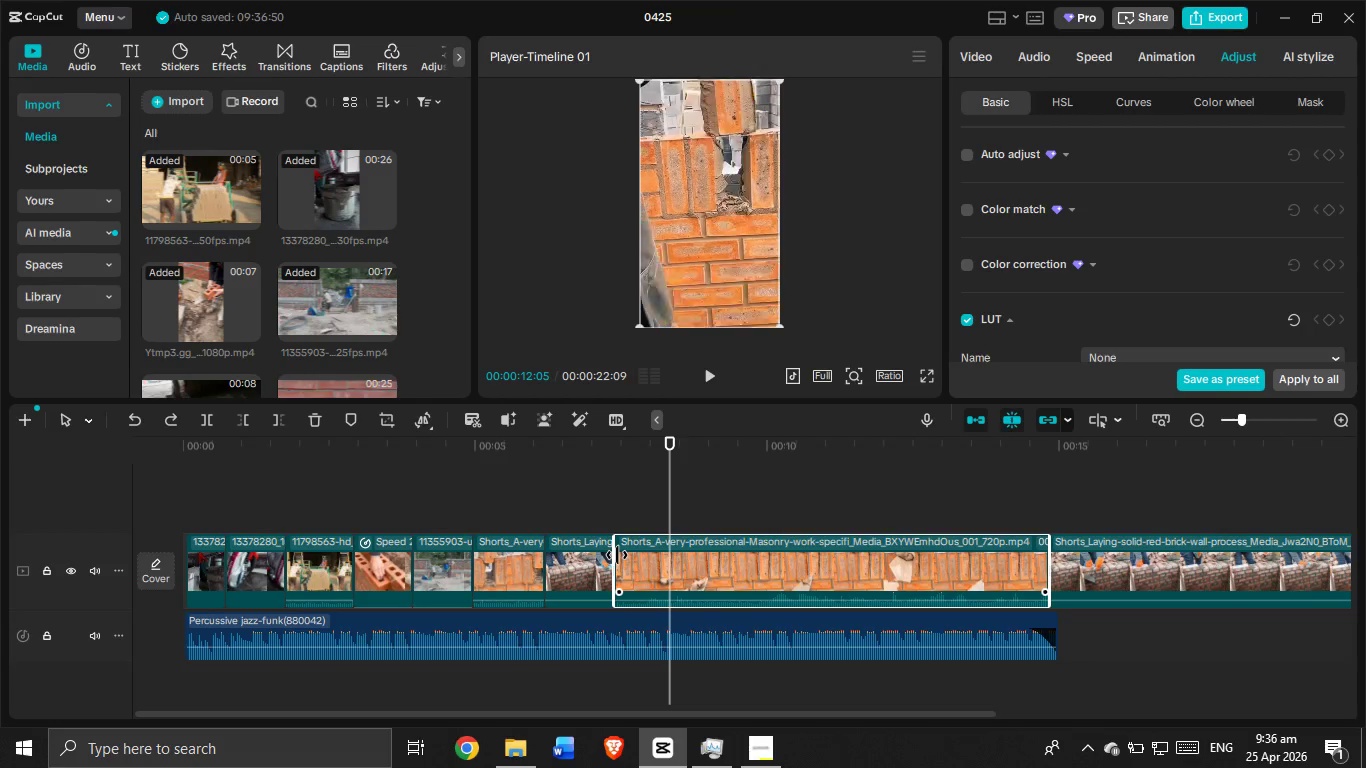 
left_click([601, 523])
 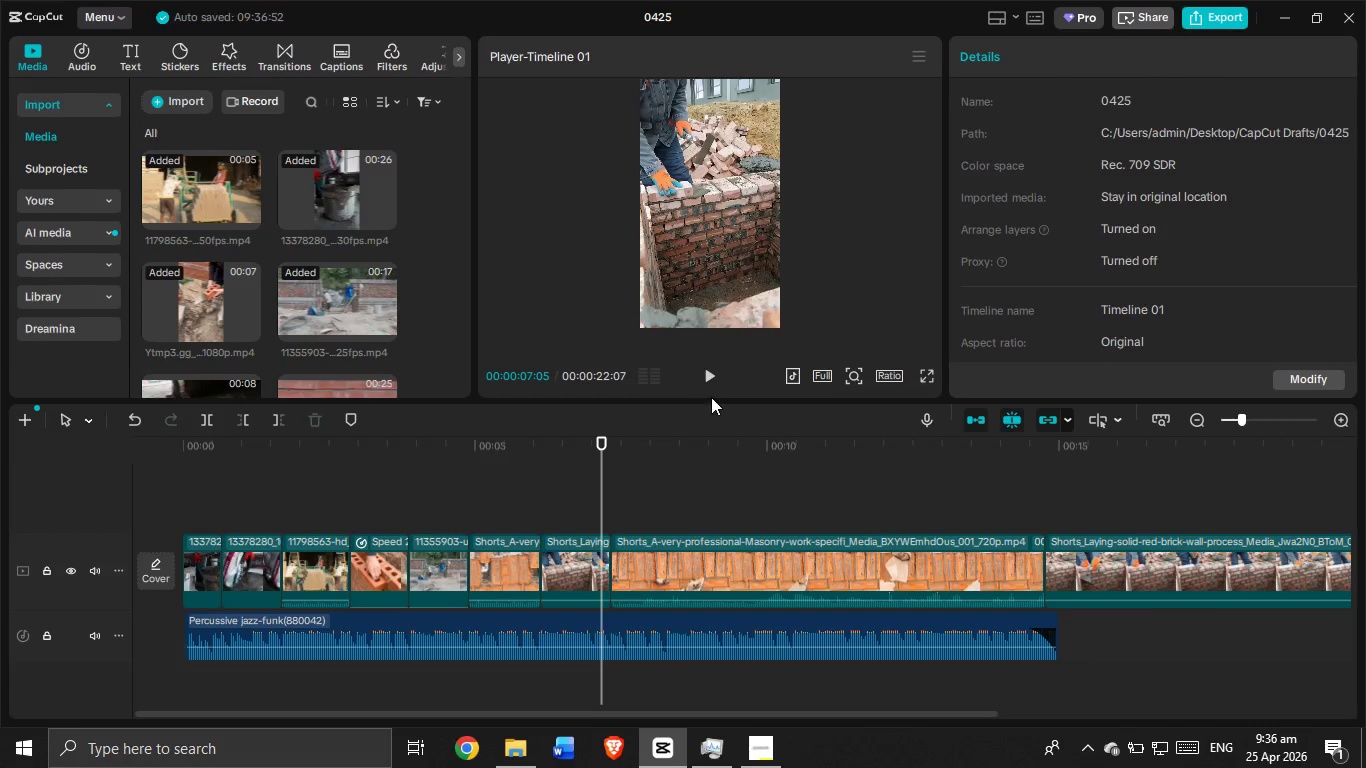 
left_click([708, 385])
 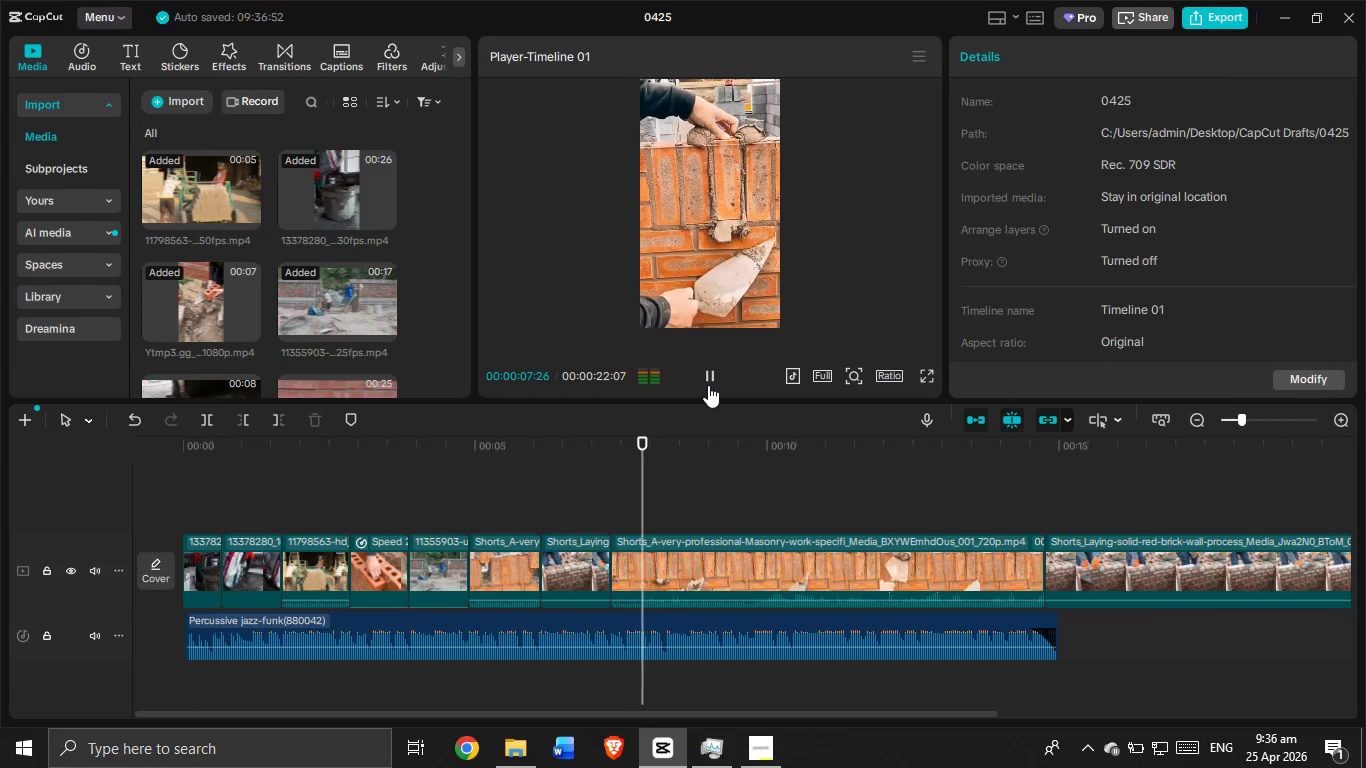 
left_click([708, 385])
 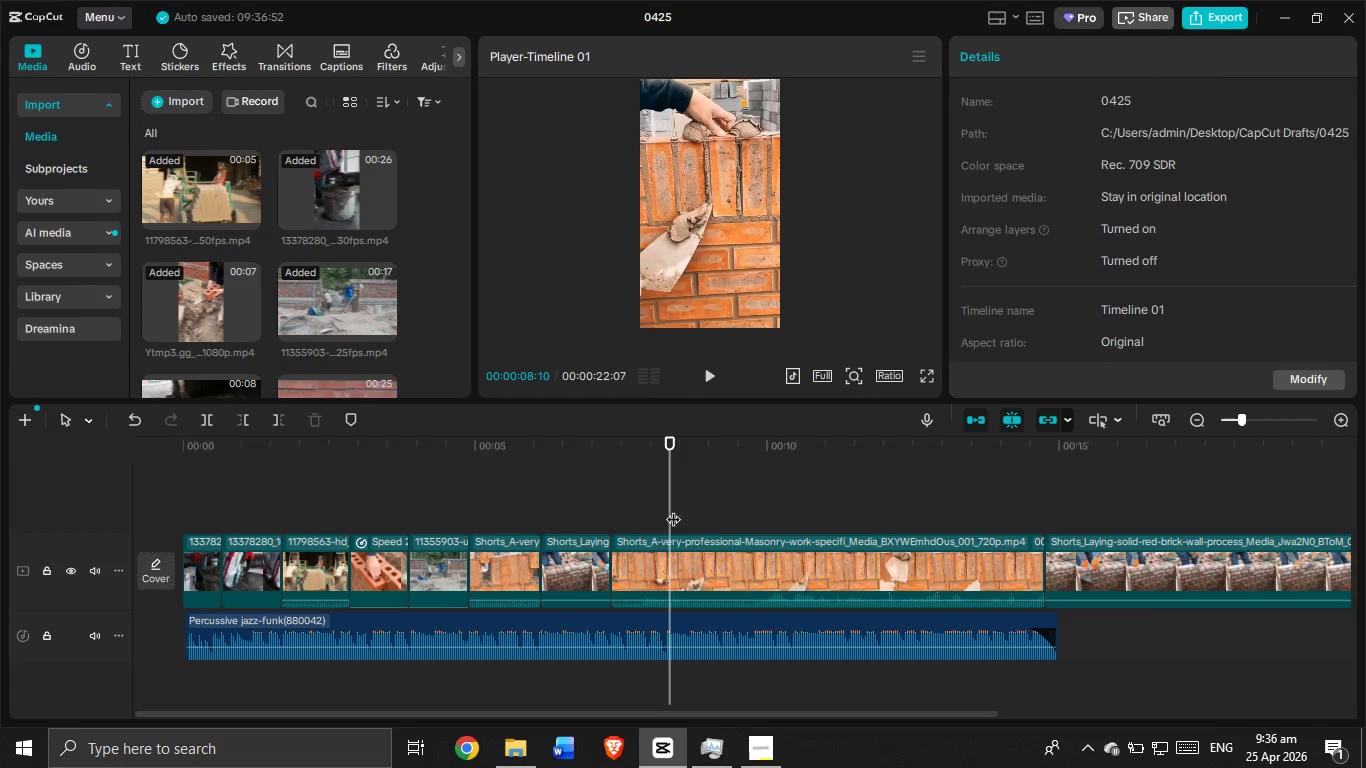 
left_click([676, 551])
 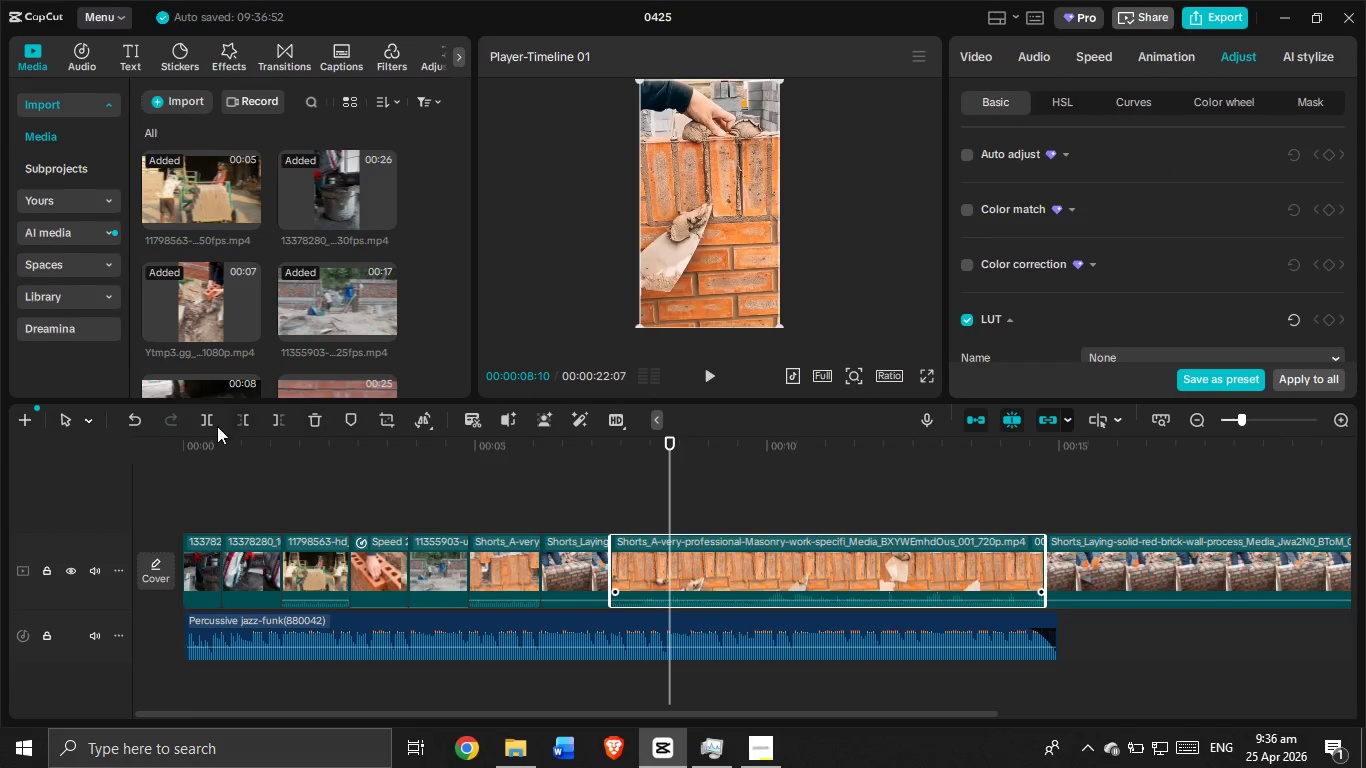 
left_click([211, 419])
 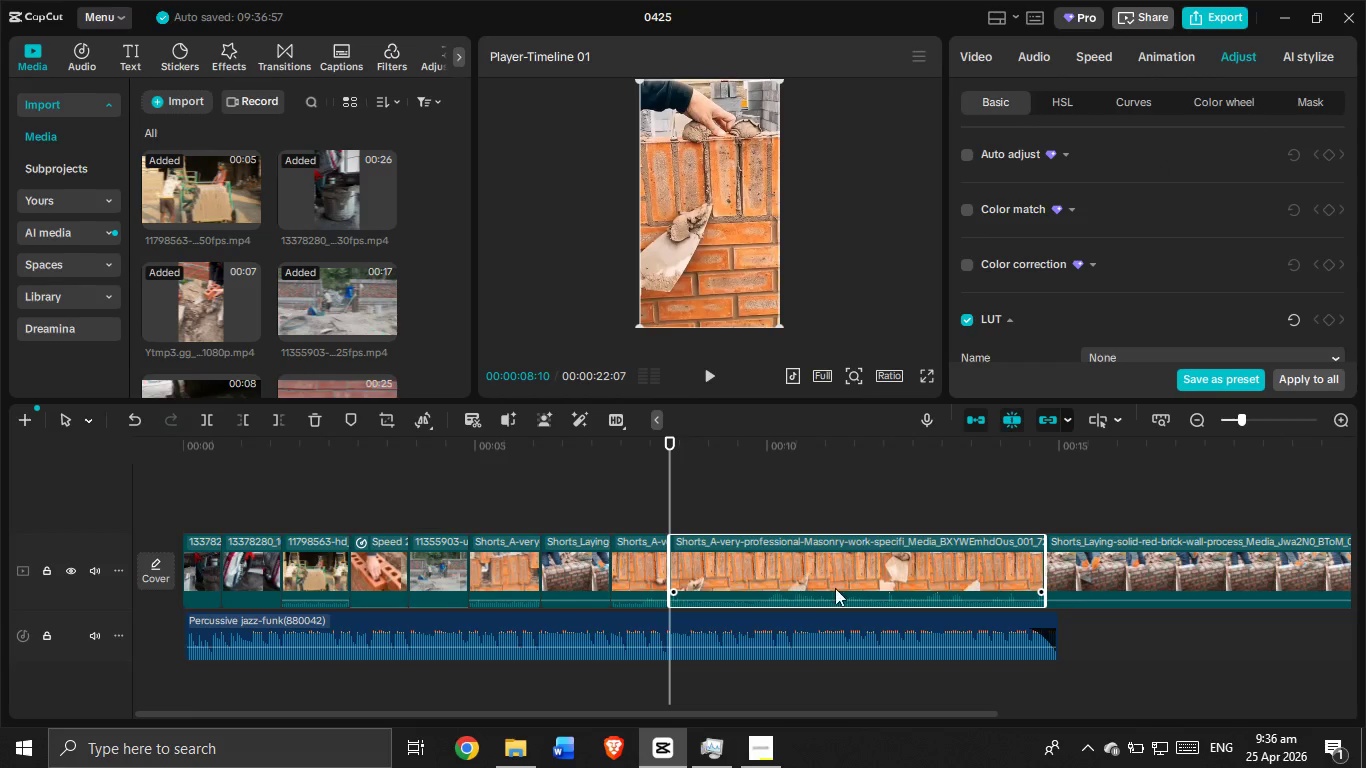 
left_click_drag(start_coordinate=[821, 556], to_coordinate=[1328, 563])
 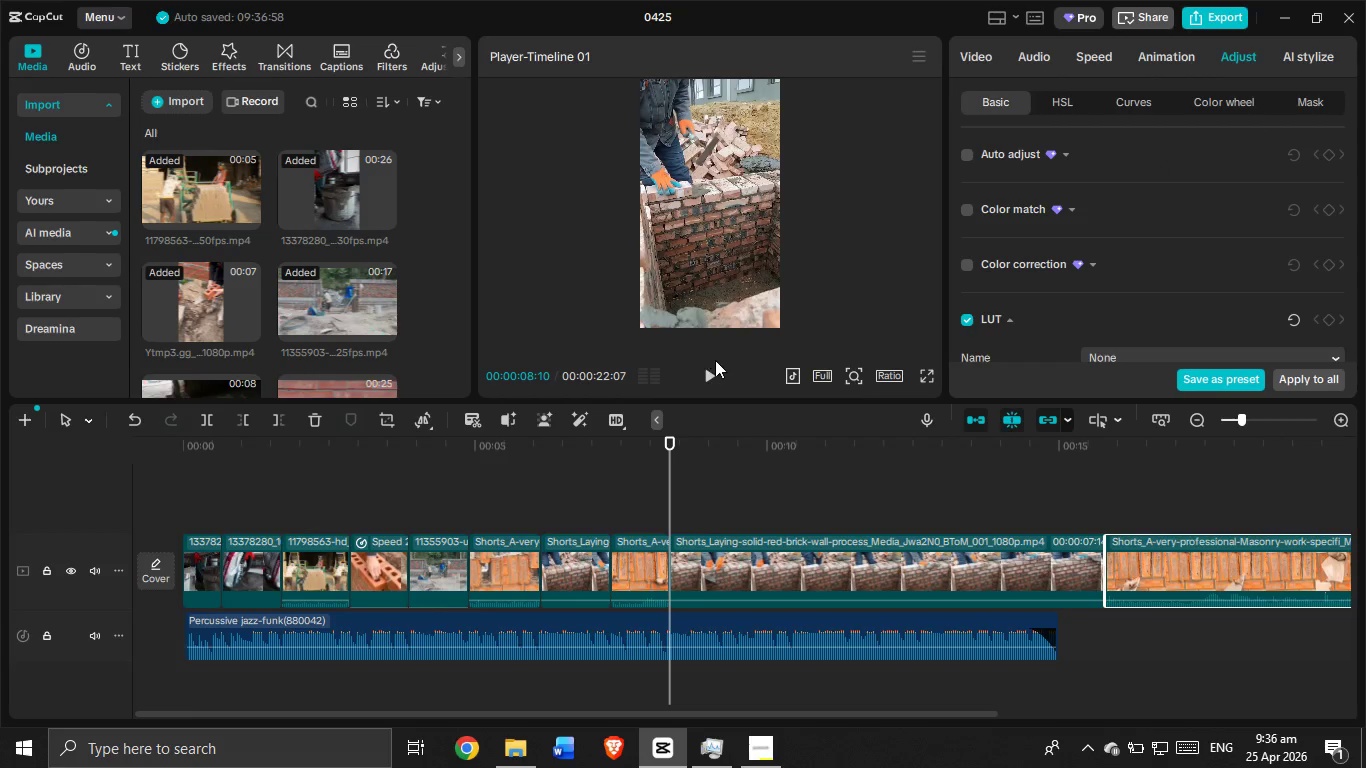 
left_click([717, 373])
 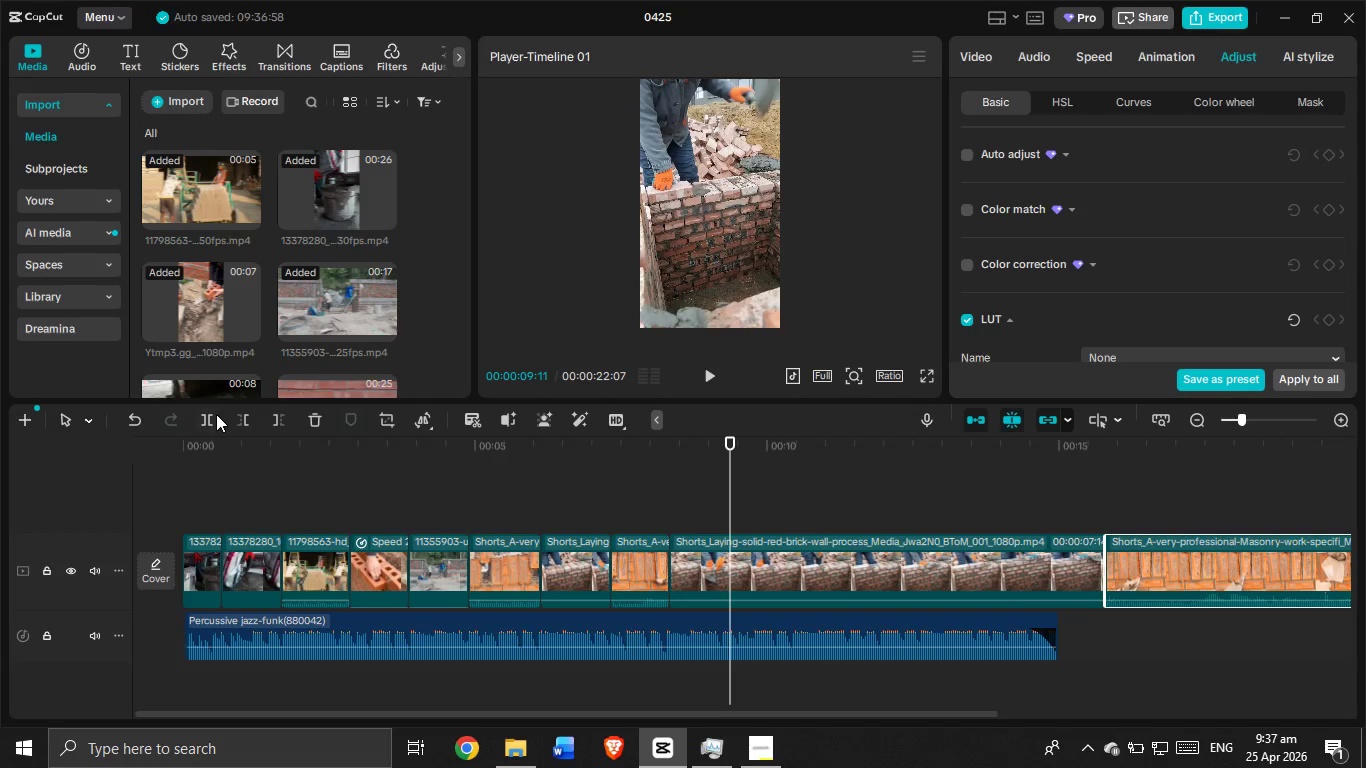 
left_click_drag(start_coordinate=[832, 592], to_coordinate=[1216, 586])
 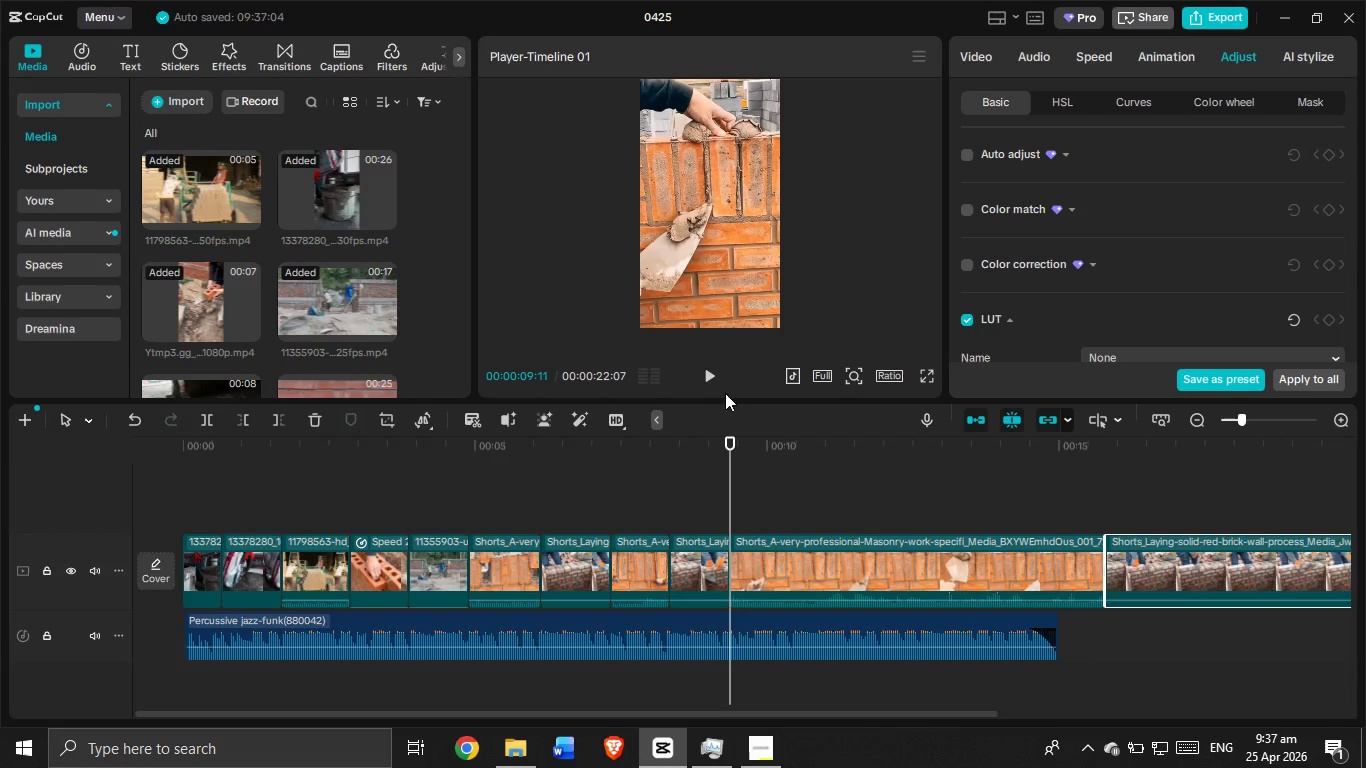 
left_click([716, 381])
 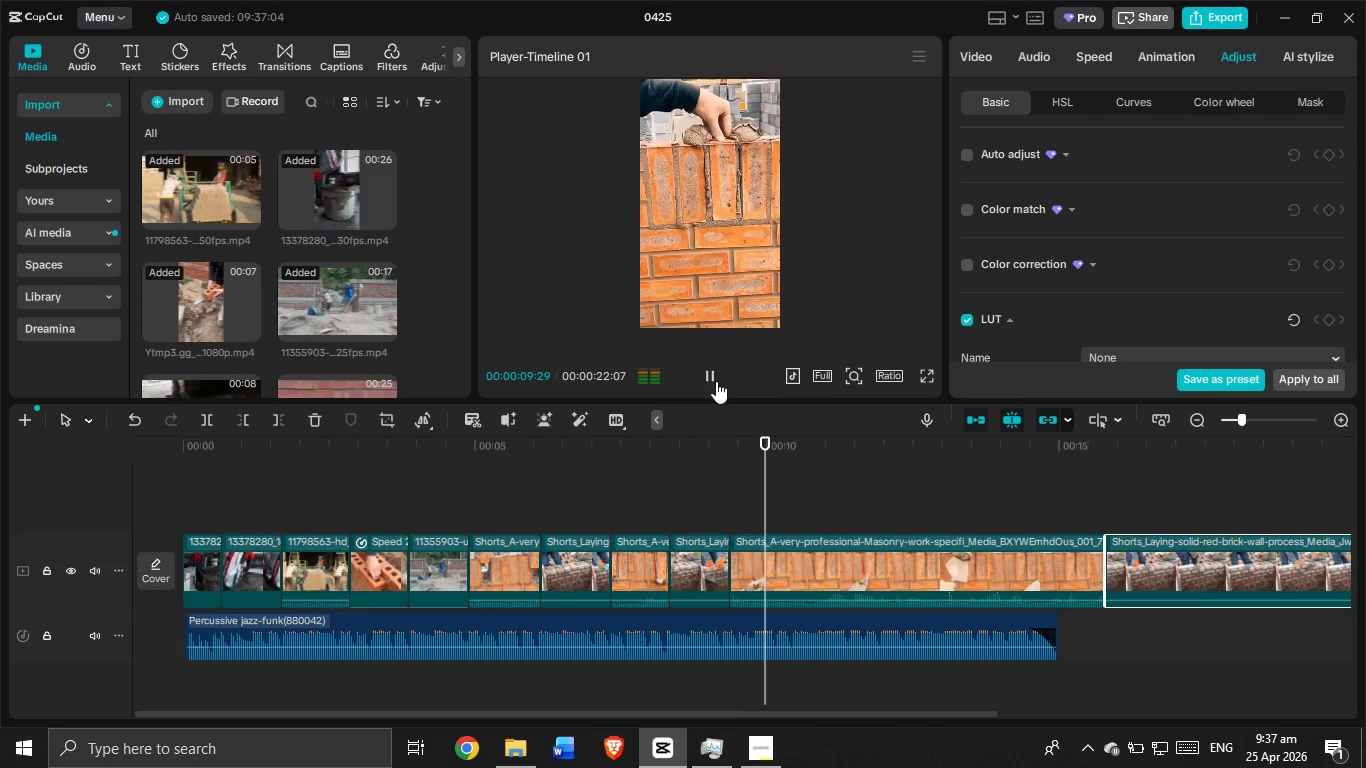 
left_click([716, 381])
 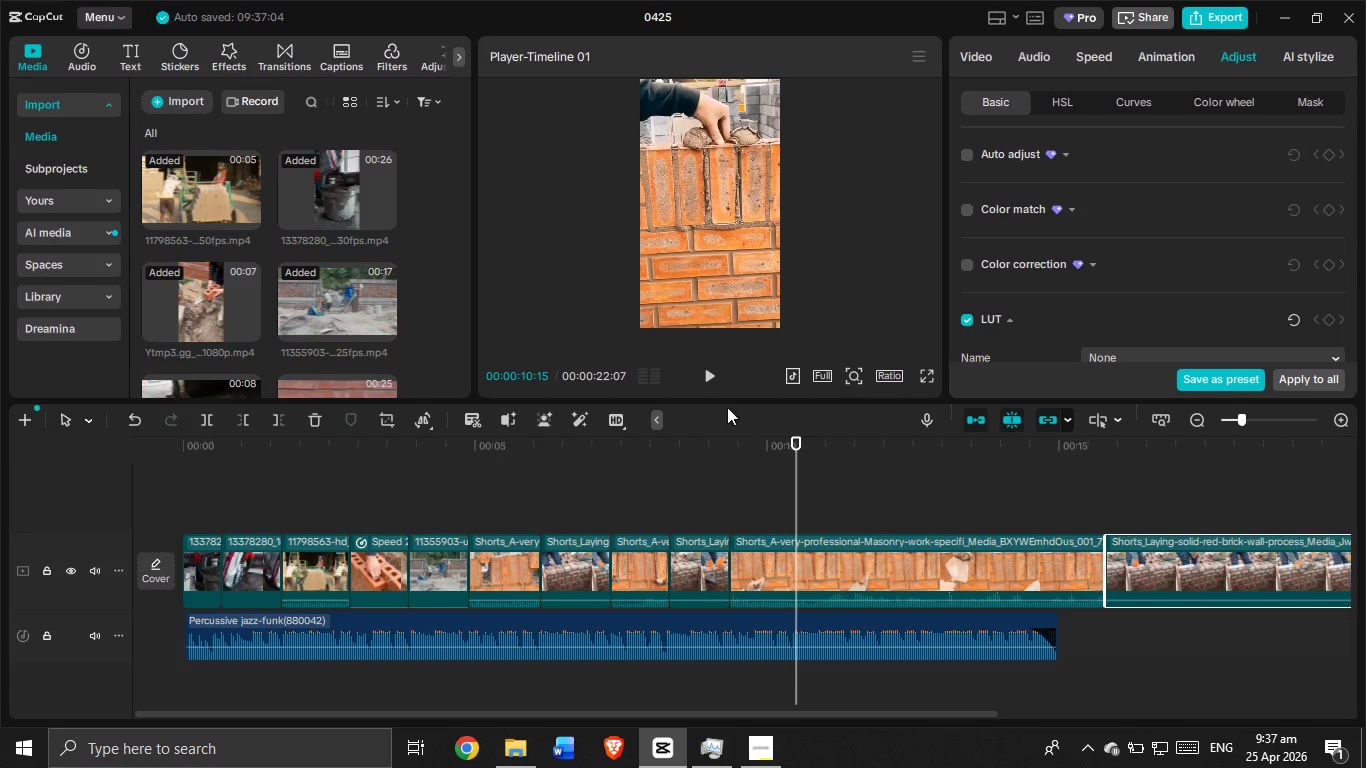 
left_click([714, 375])
 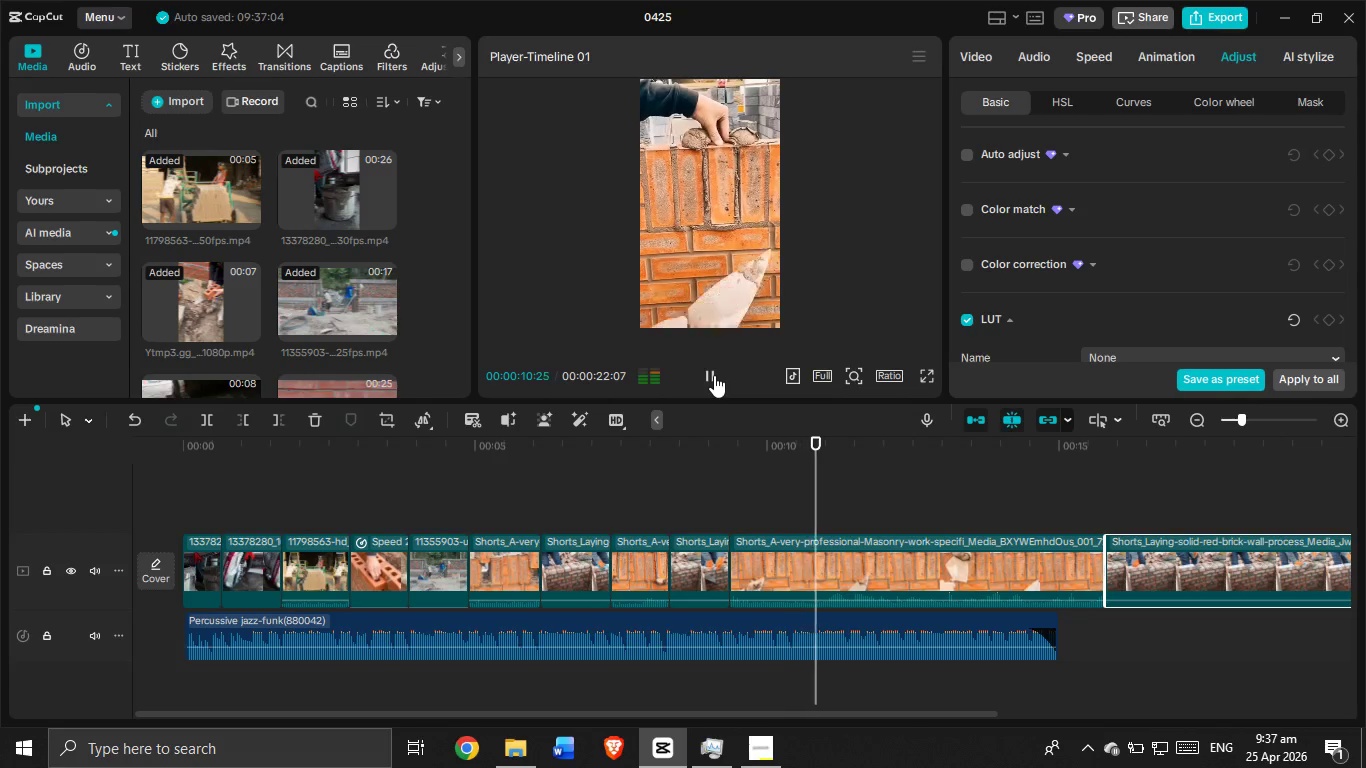 
left_click_drag(start_coordinate=[714, 375], to_coordinate=[721, 396])
 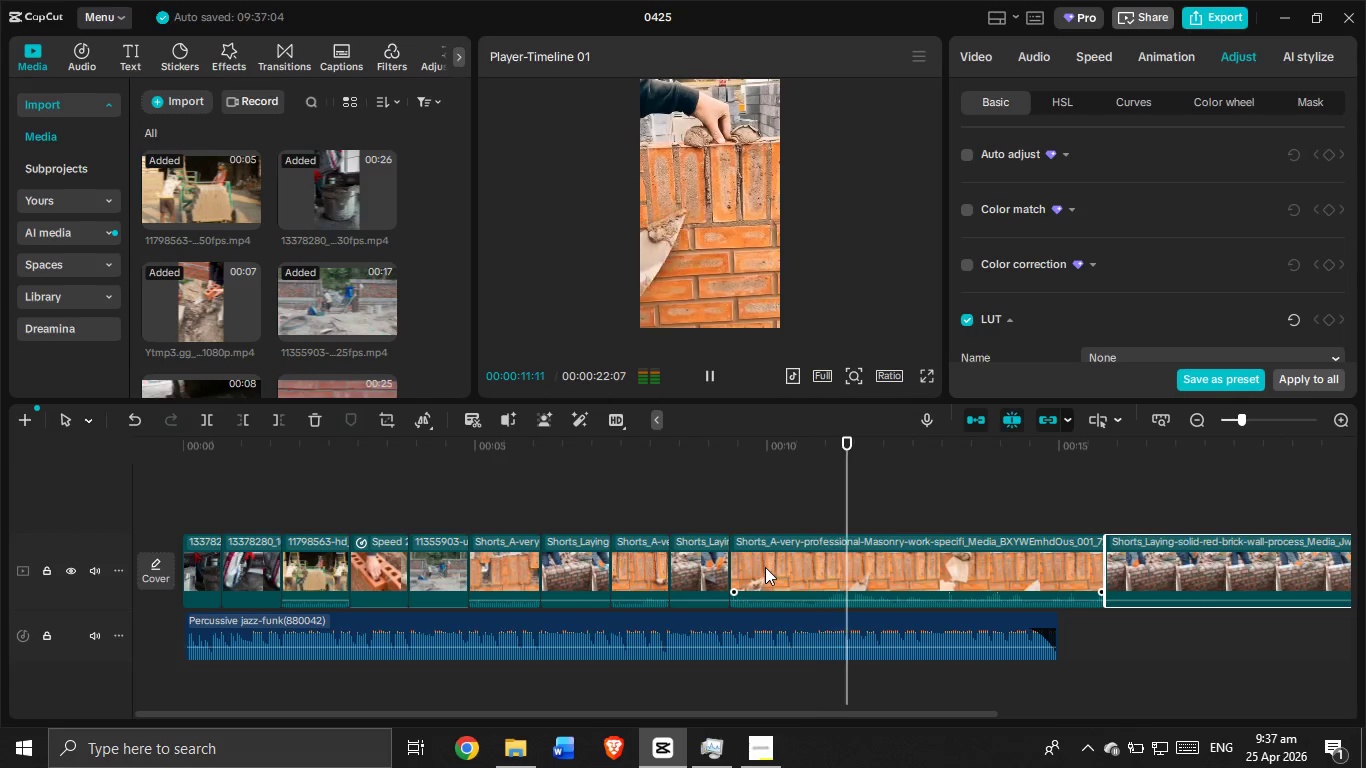 
double_click([765, 569])
 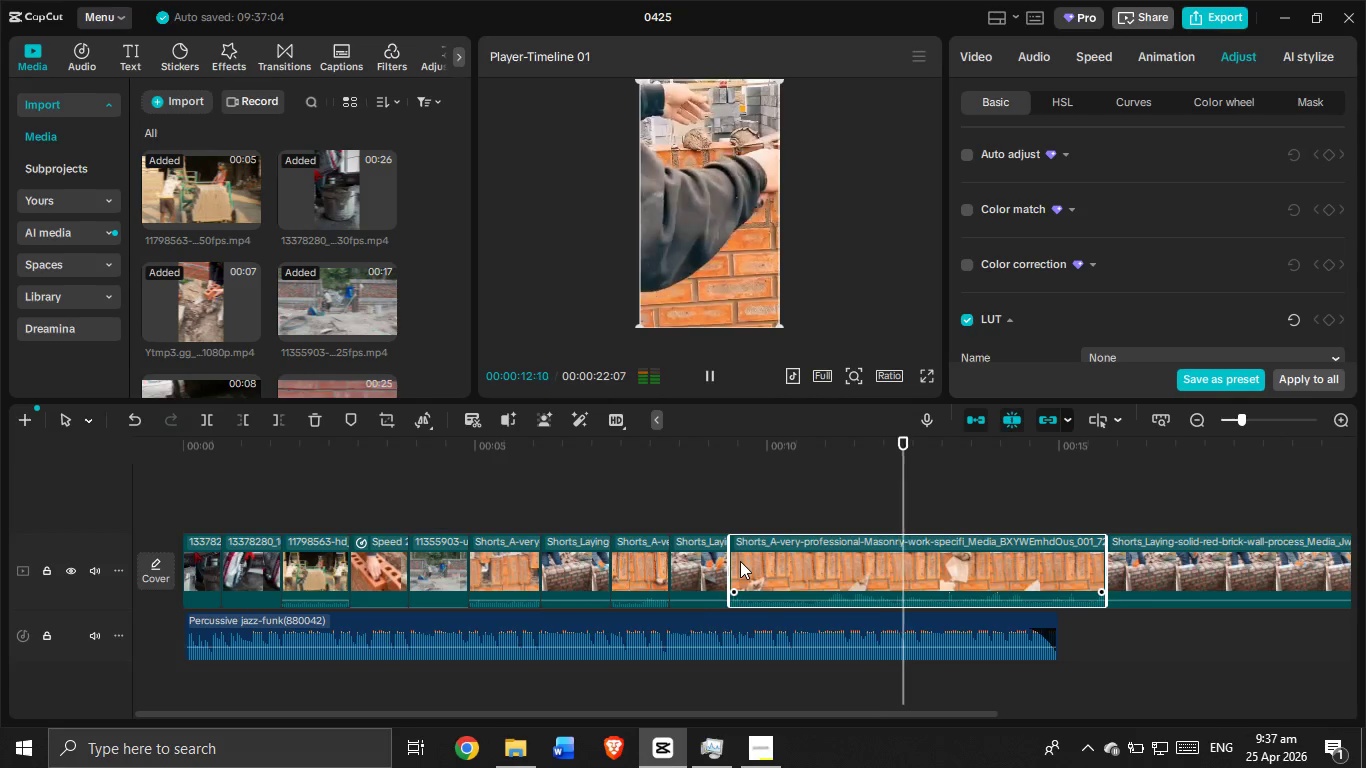 
left_click_drag(start_coordinate=[732, 560], to_coordinate=[810, 576])
 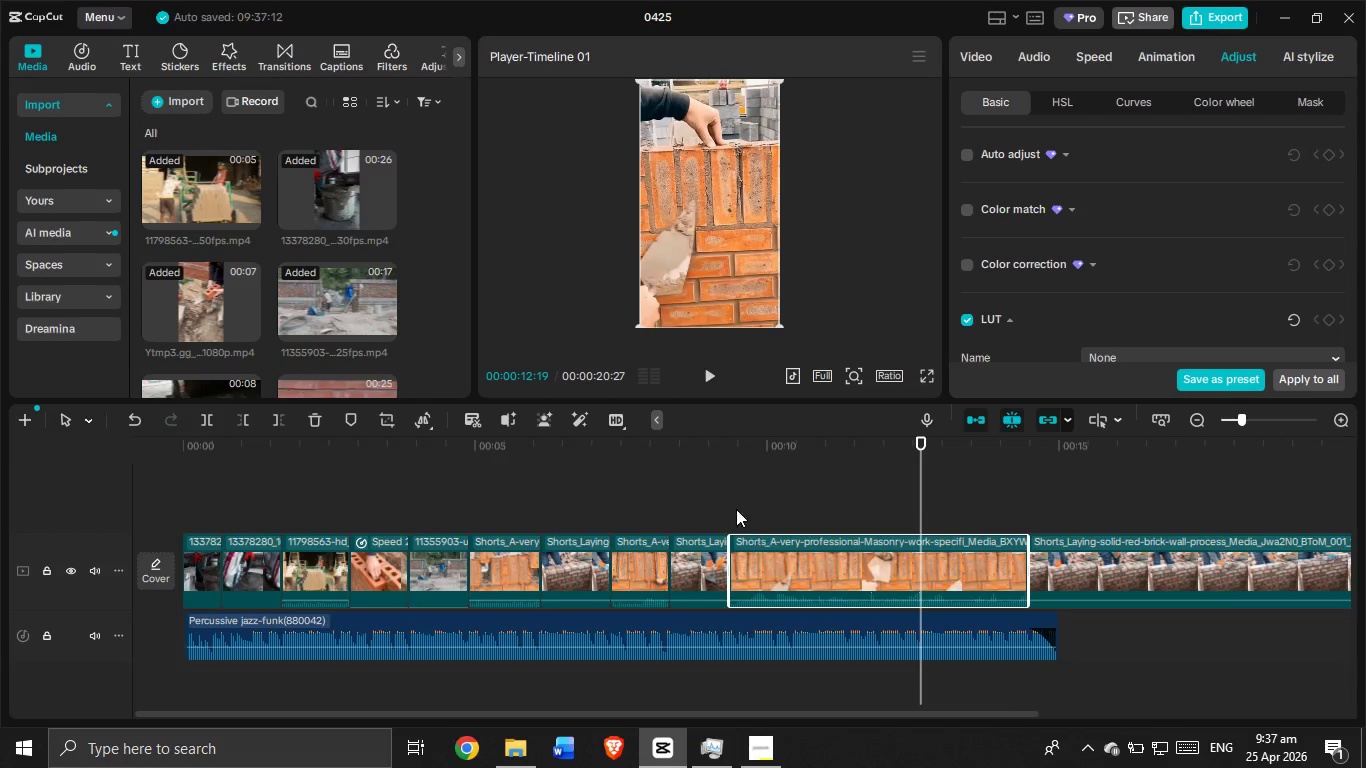 
left_click([714, 500])
 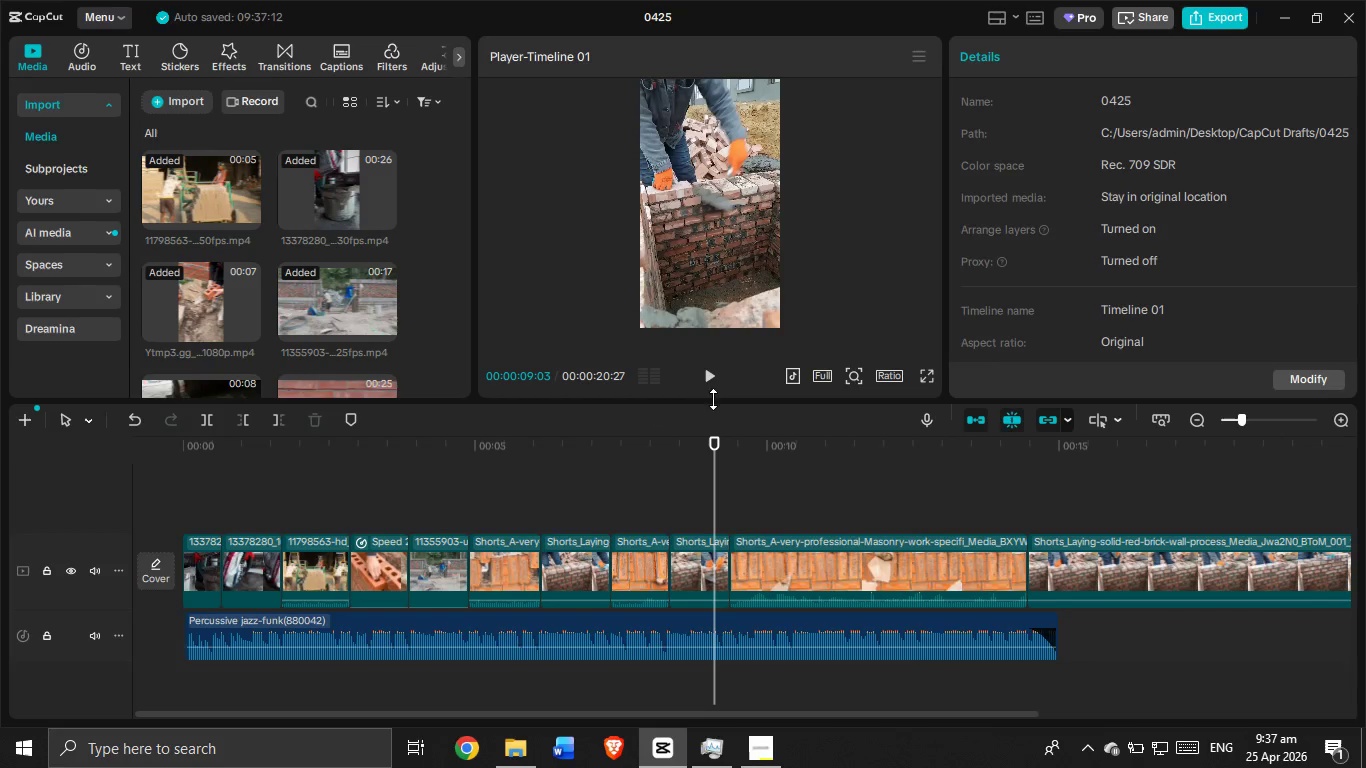 
left_click([712, 387])
 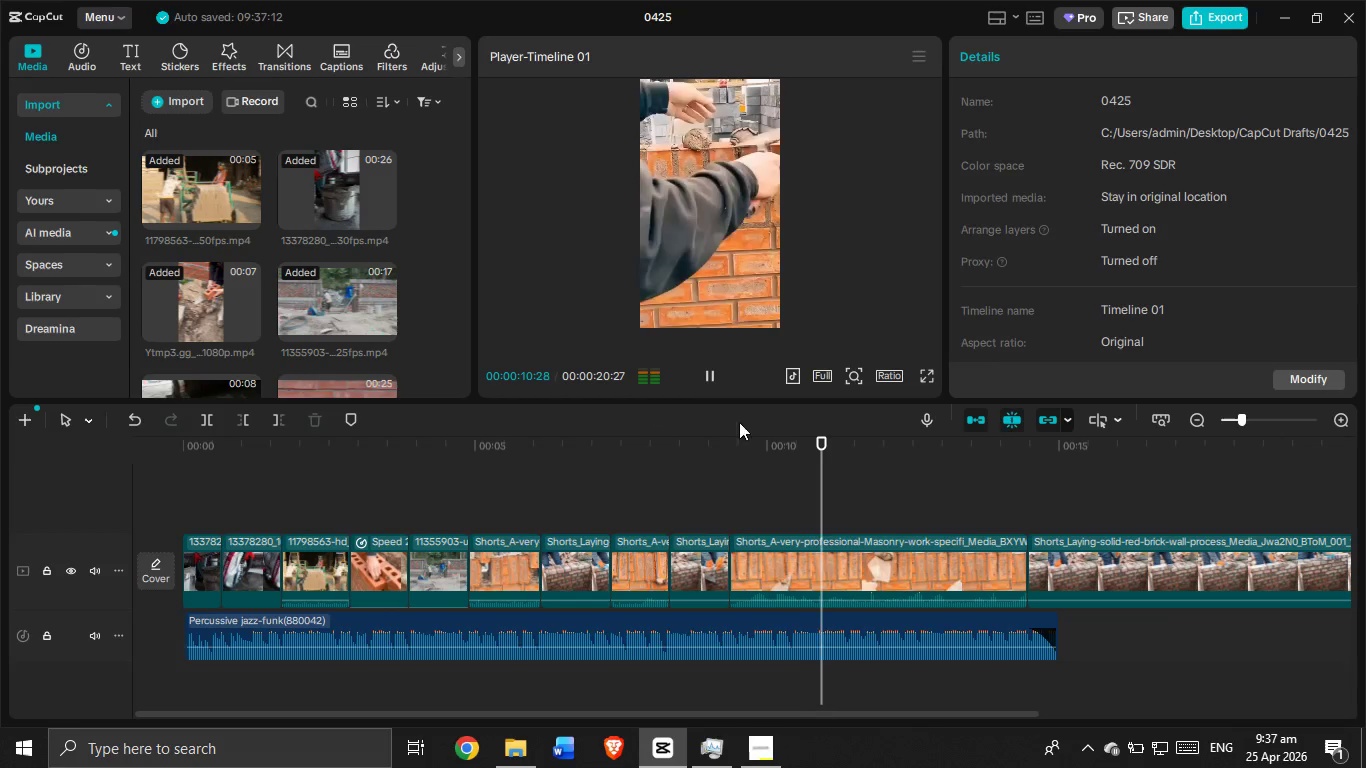 
left_click([720, 492])
 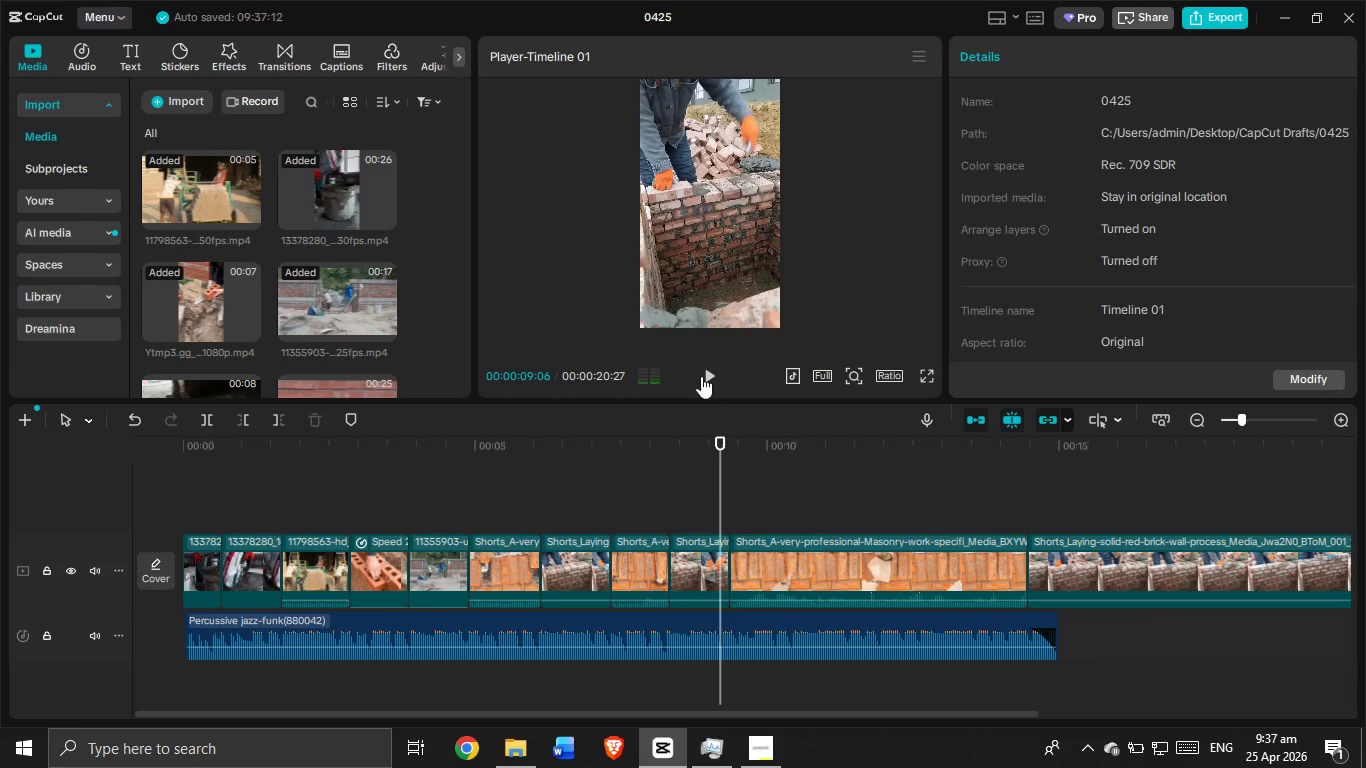 
left_click_drag(start_coordinate=[701, 367], to_coordinate=[704, 374])
 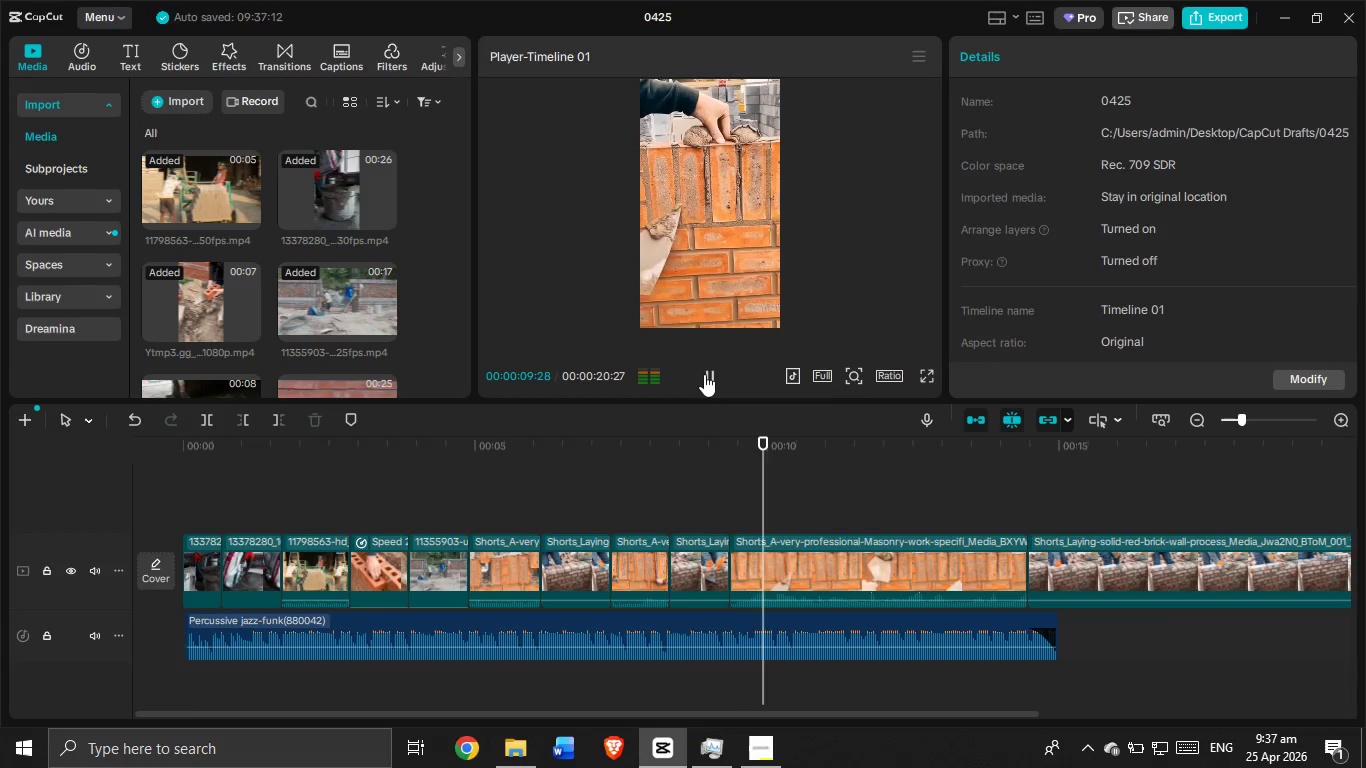 
left_click([704, 374])
 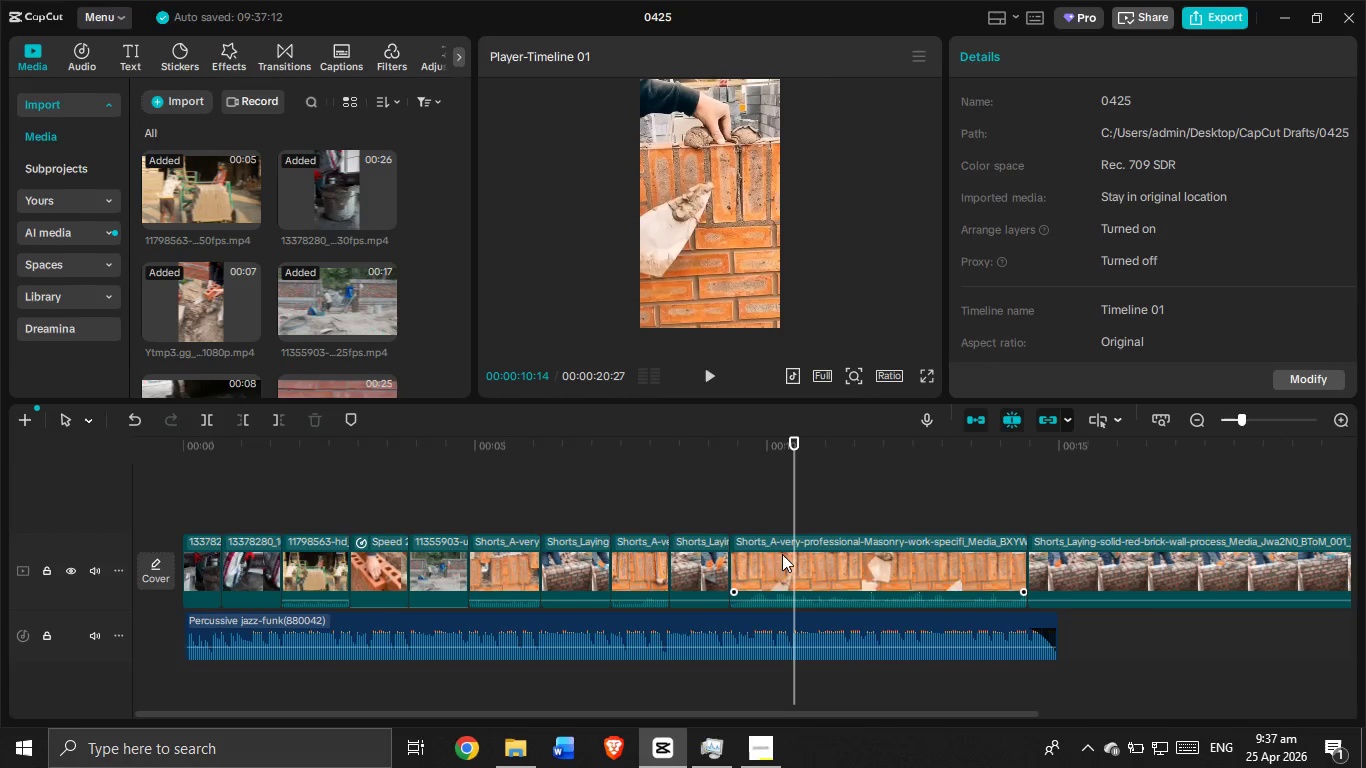 
left_click([766, 565])
 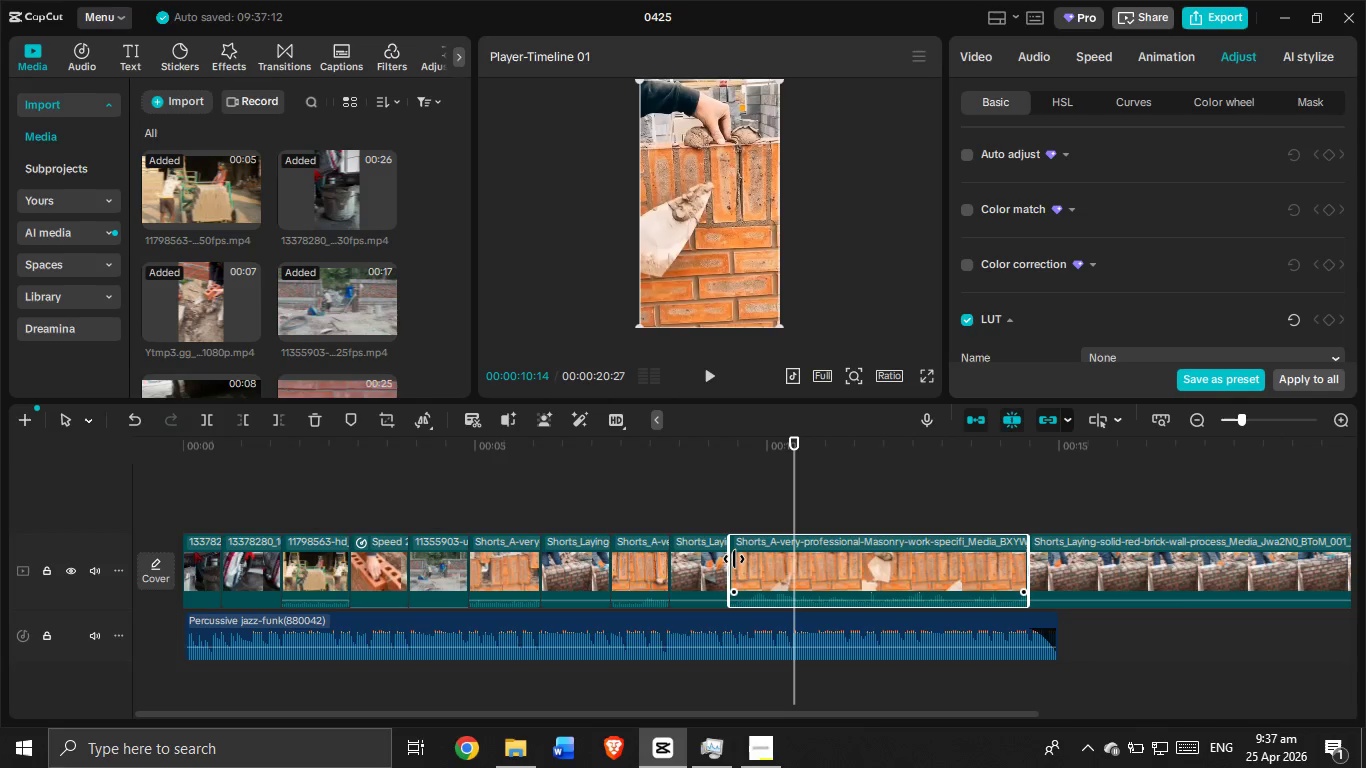 
left_click_drag(start_coordinate=[734, 559], to_coordinate=[728, 562])
 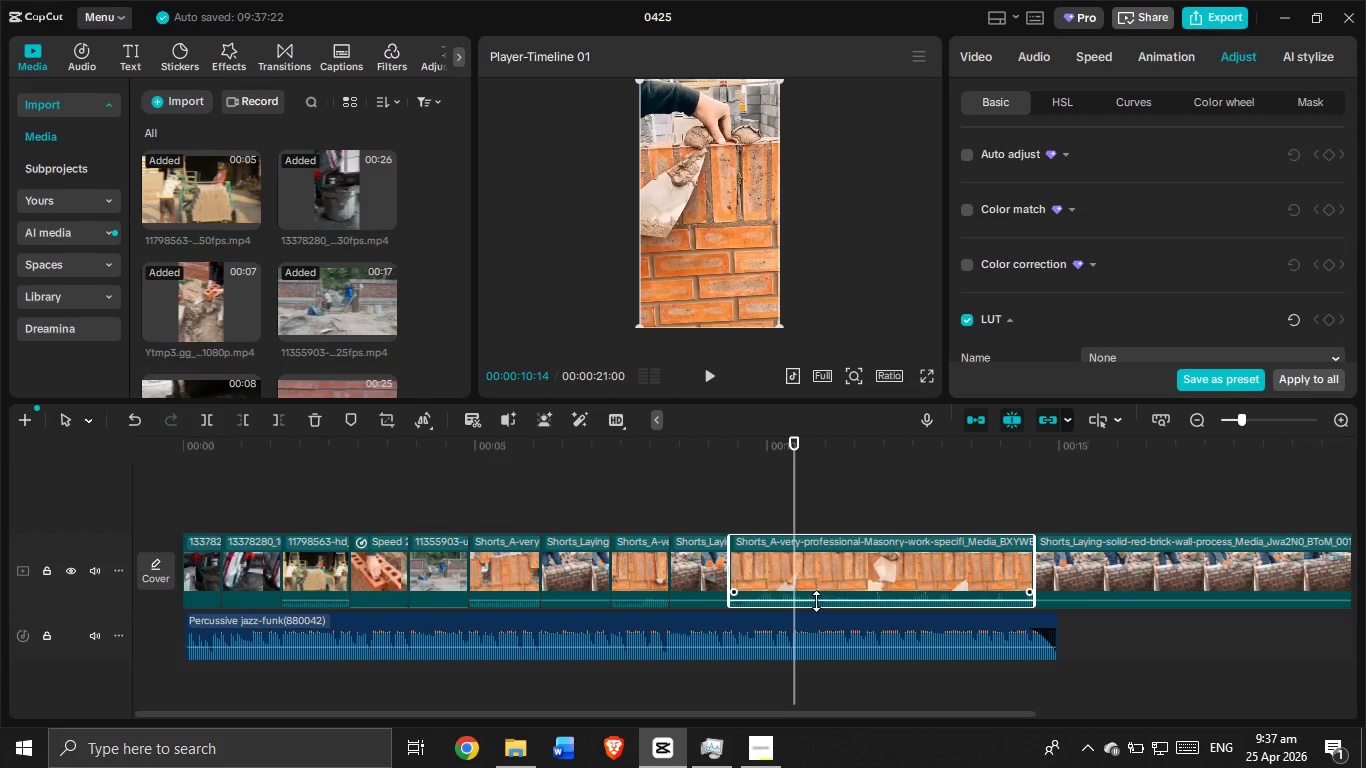 
left_click_drag(start_coordinate=[816, 601], to_coordinate=[818, 616])
 